 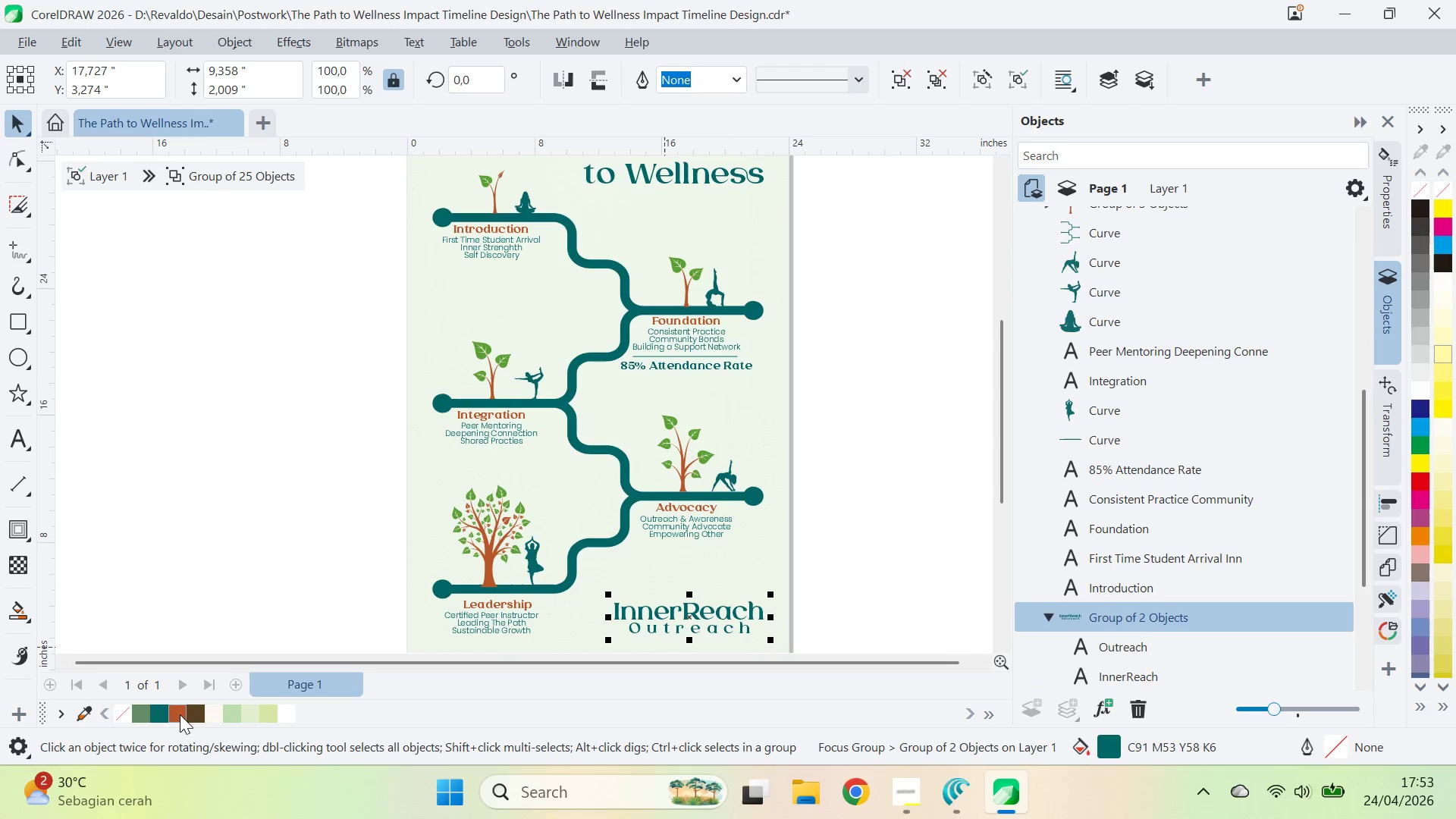 
left_click([699, 616])
 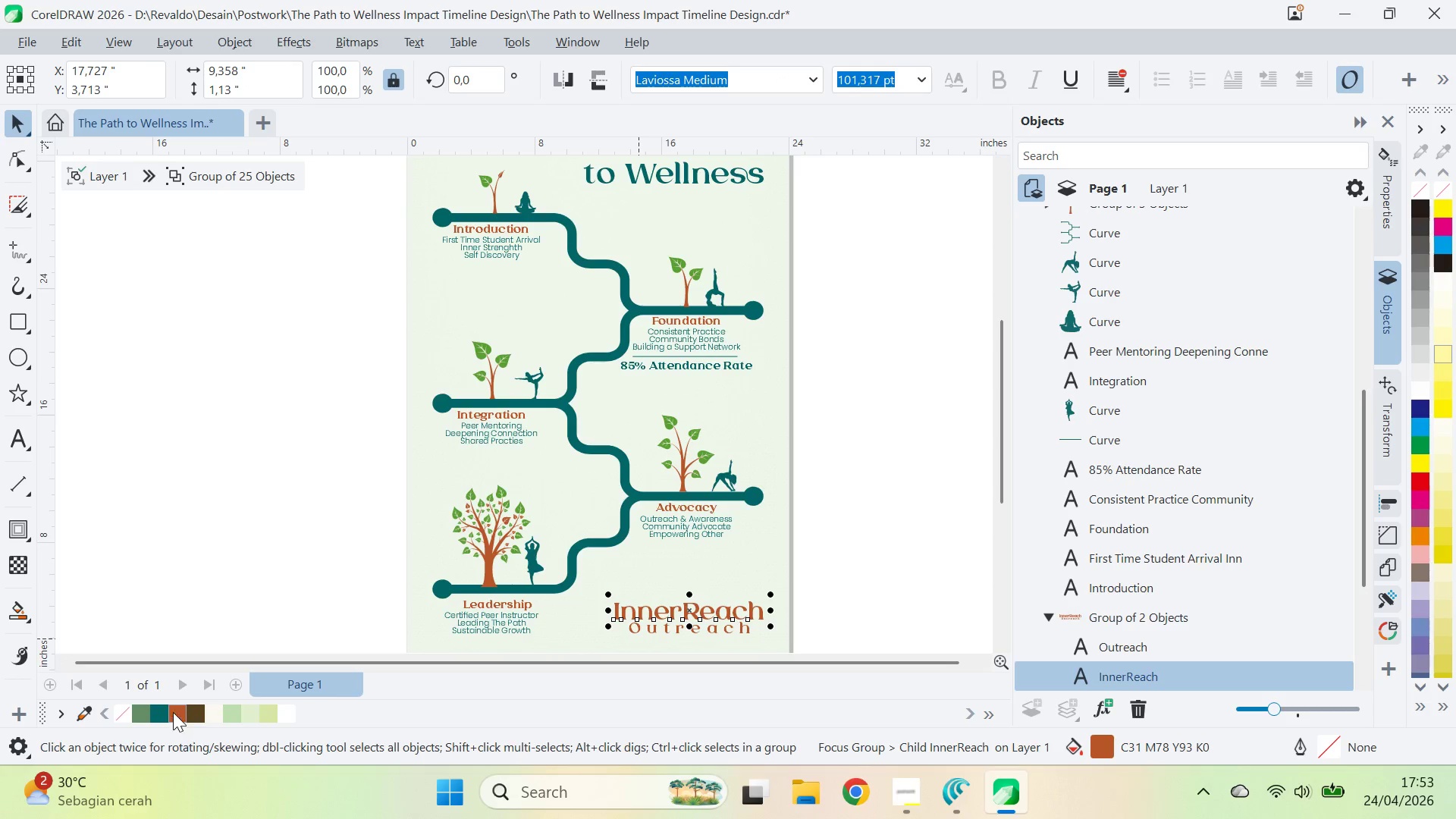 
left_click([158, 716])
 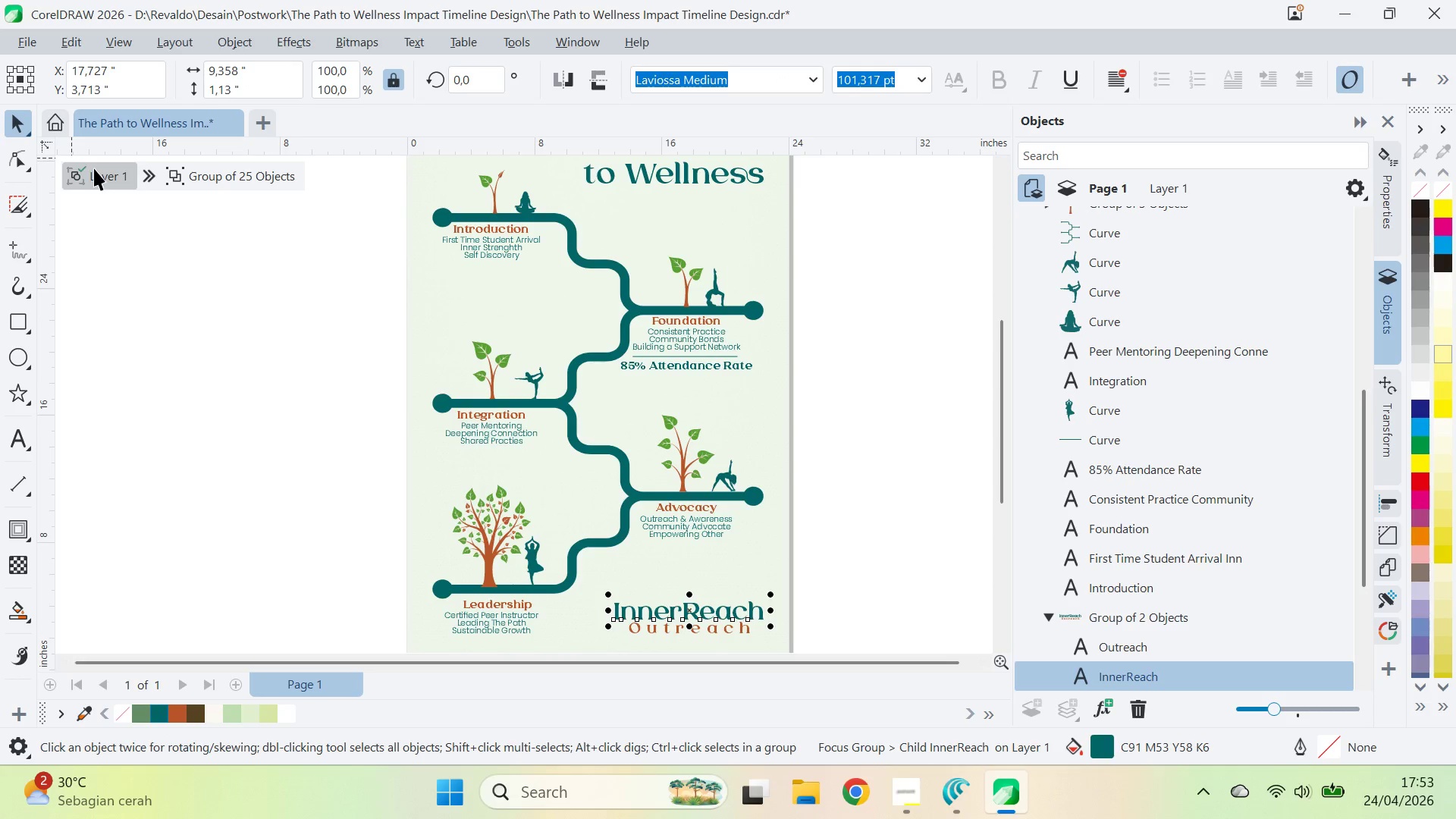 
left_click([270, 379])
 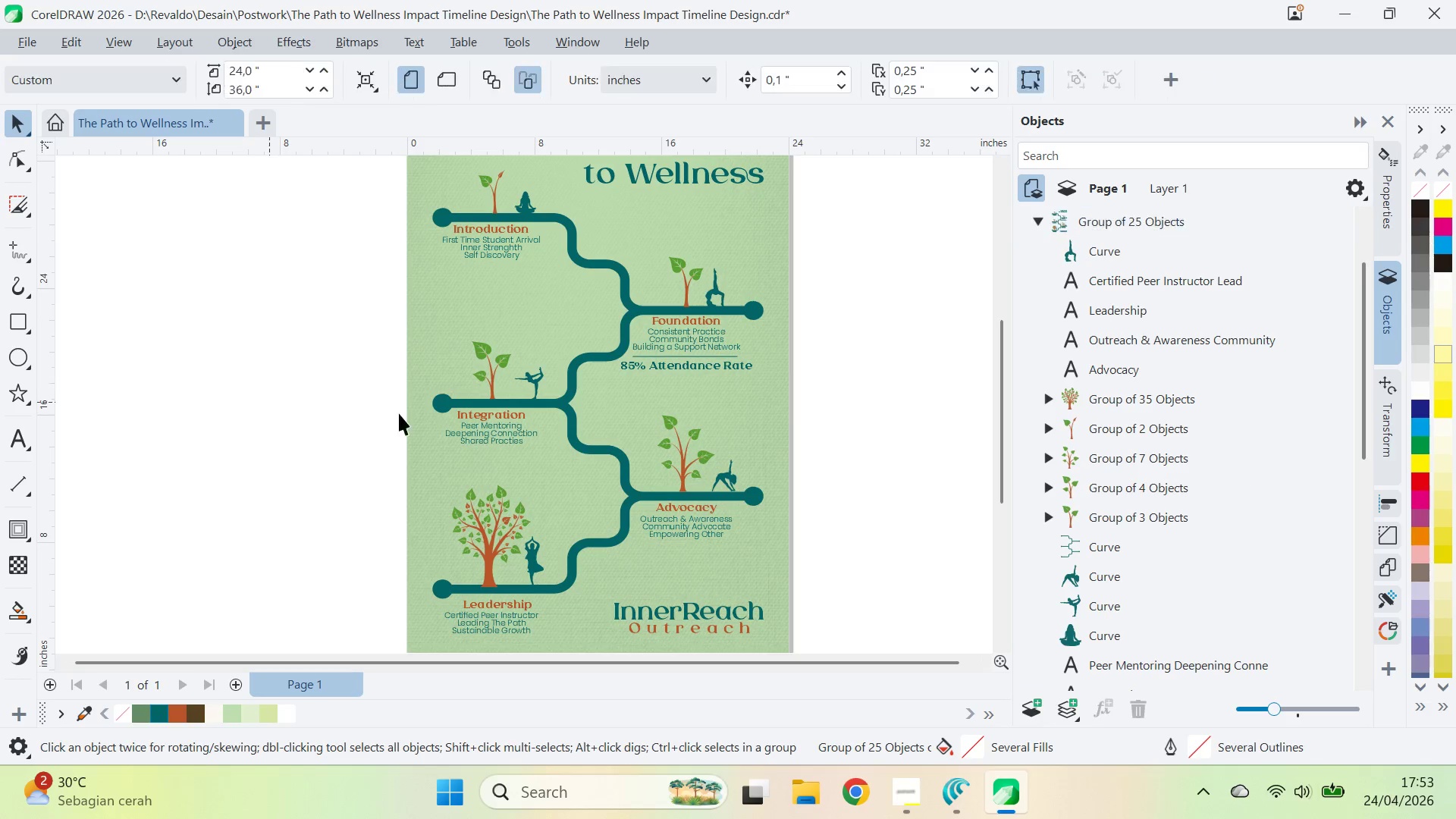 
key(Z)
 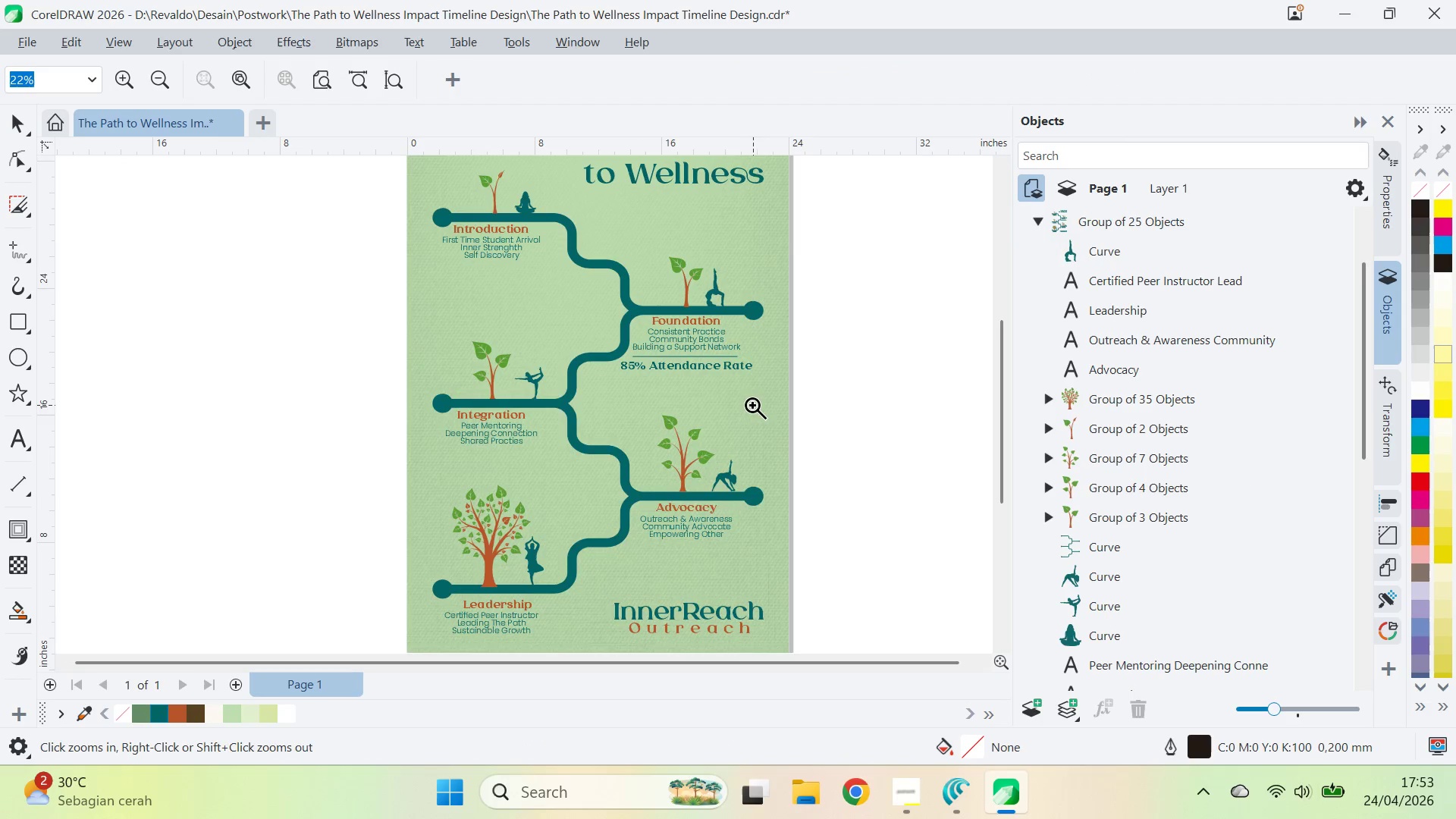 
right_click([752, 405])
 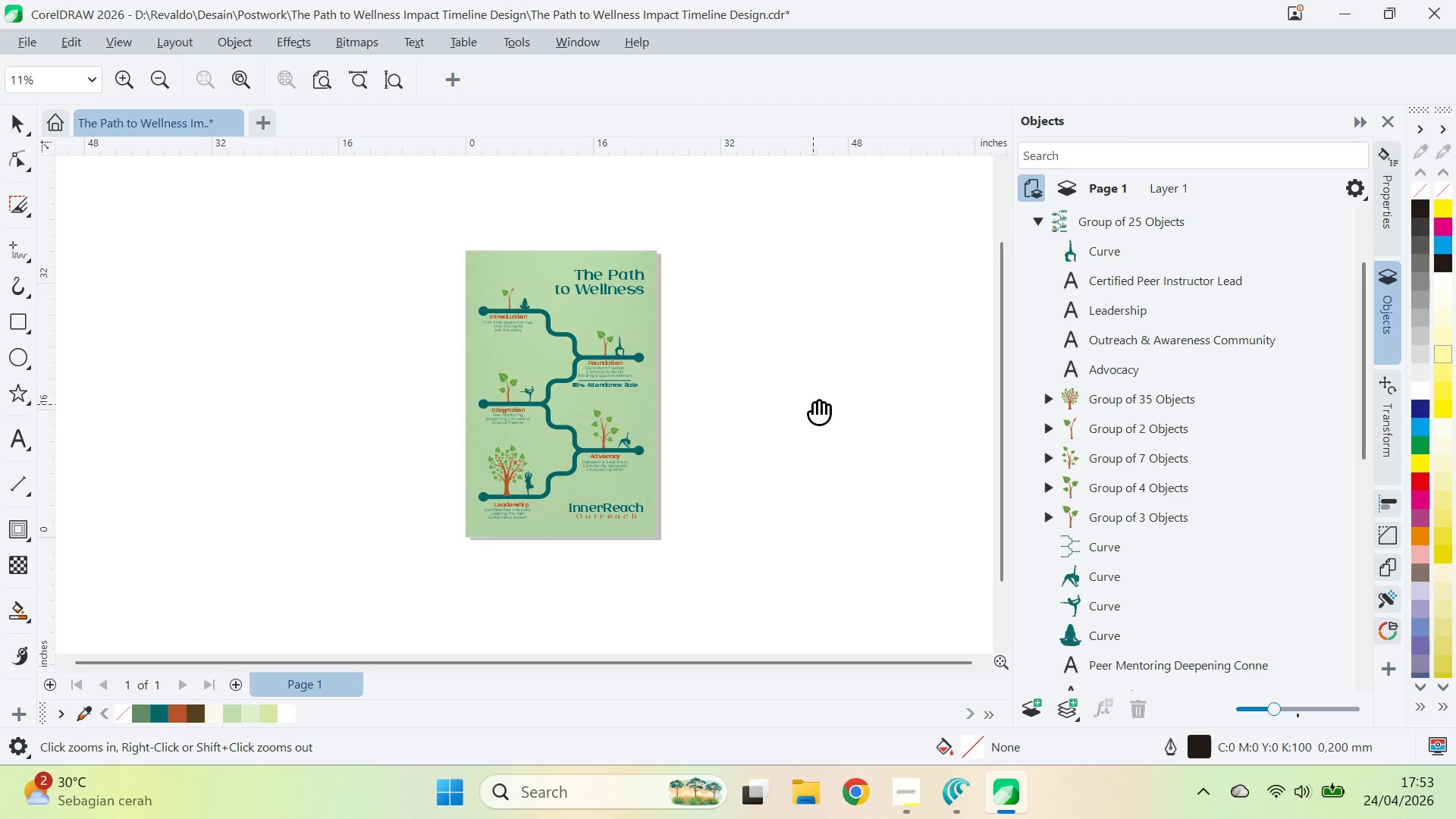 
type(qv)
 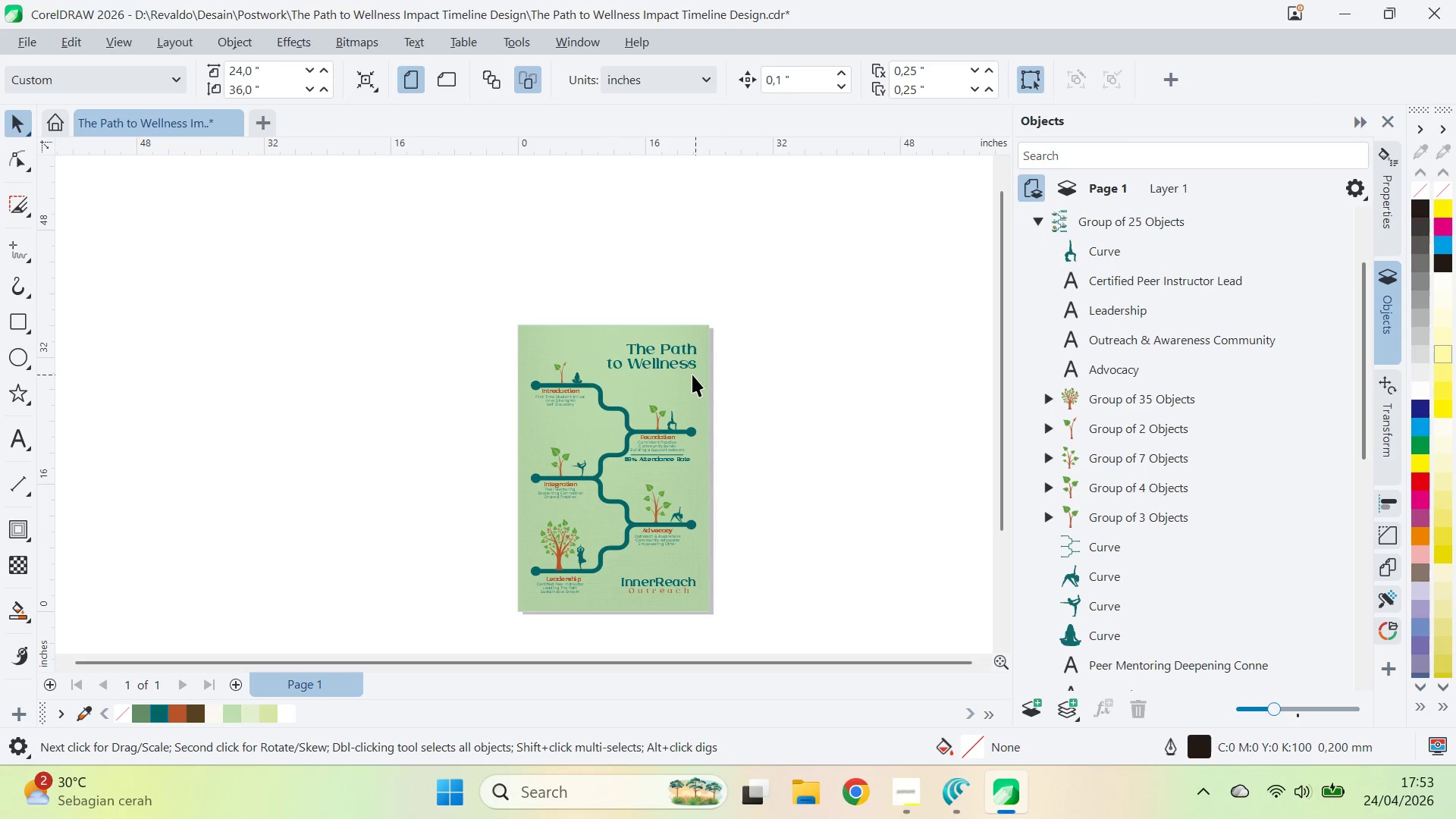 
left_click_drag(start_coordinate=[814, 403], to_coordinate=[867, 478])
 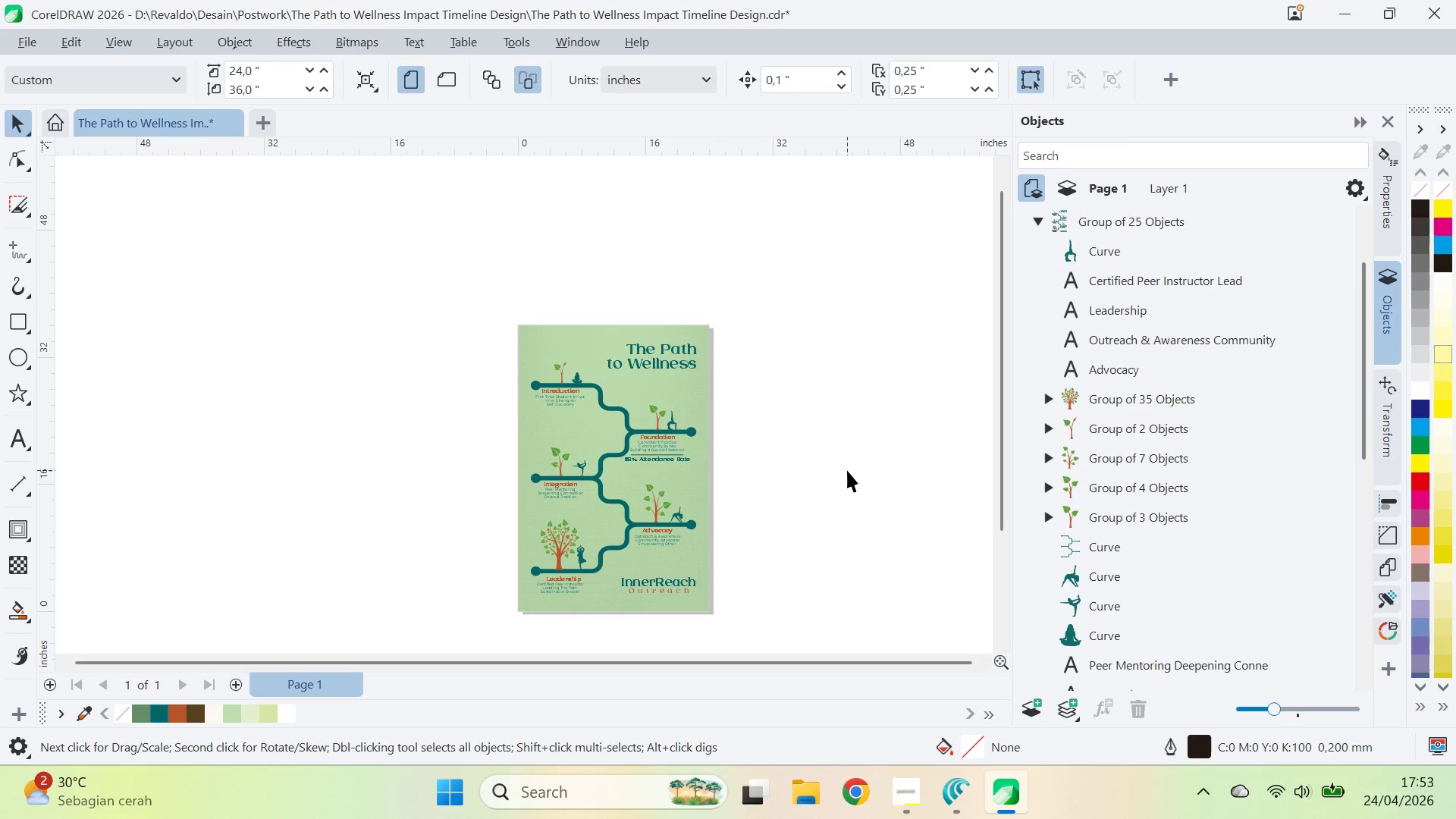 
left_click_drag(start_coordinate=[847, 470], to_coordinate=[841, 466])
 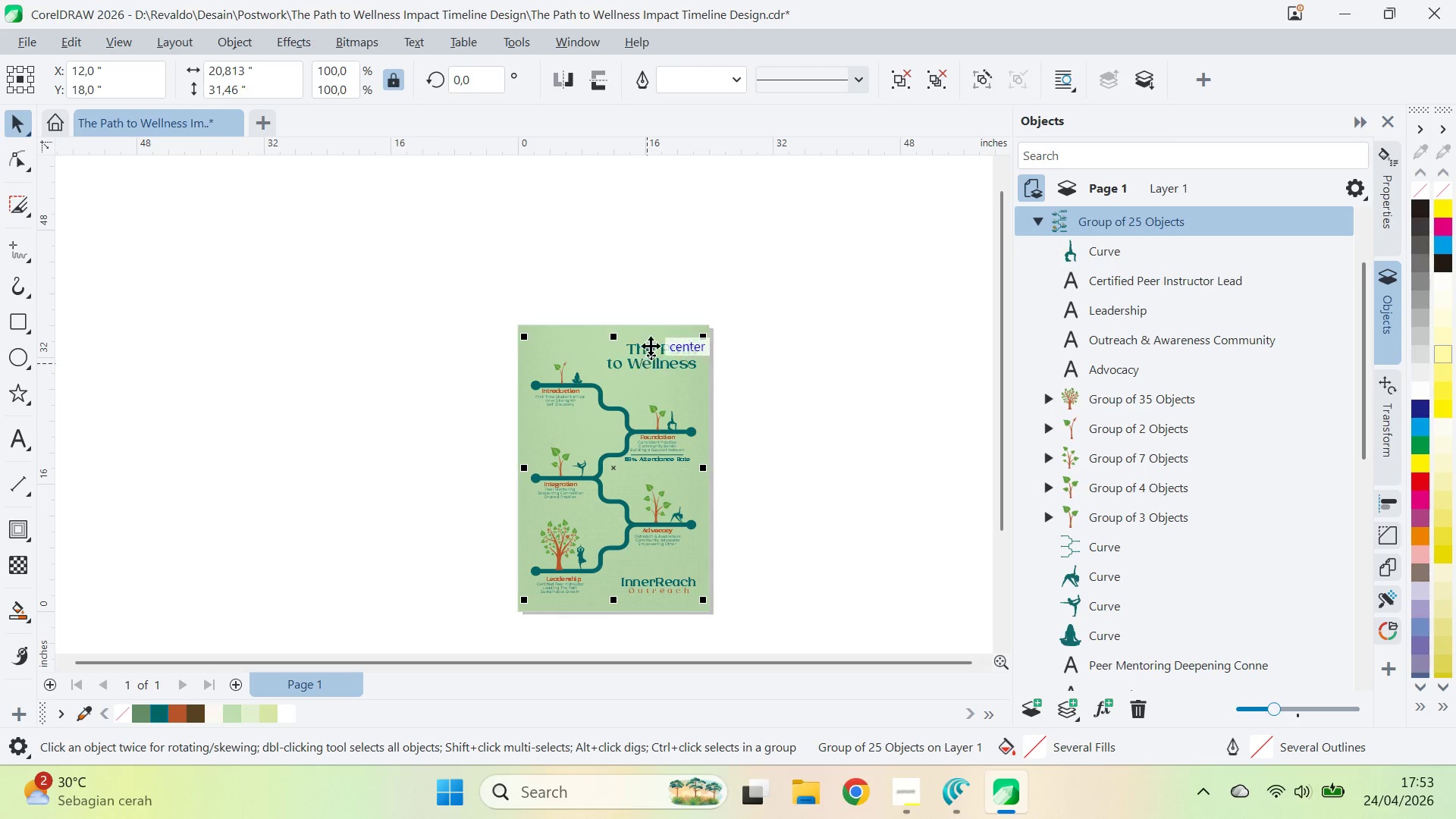 
type(zqv)
 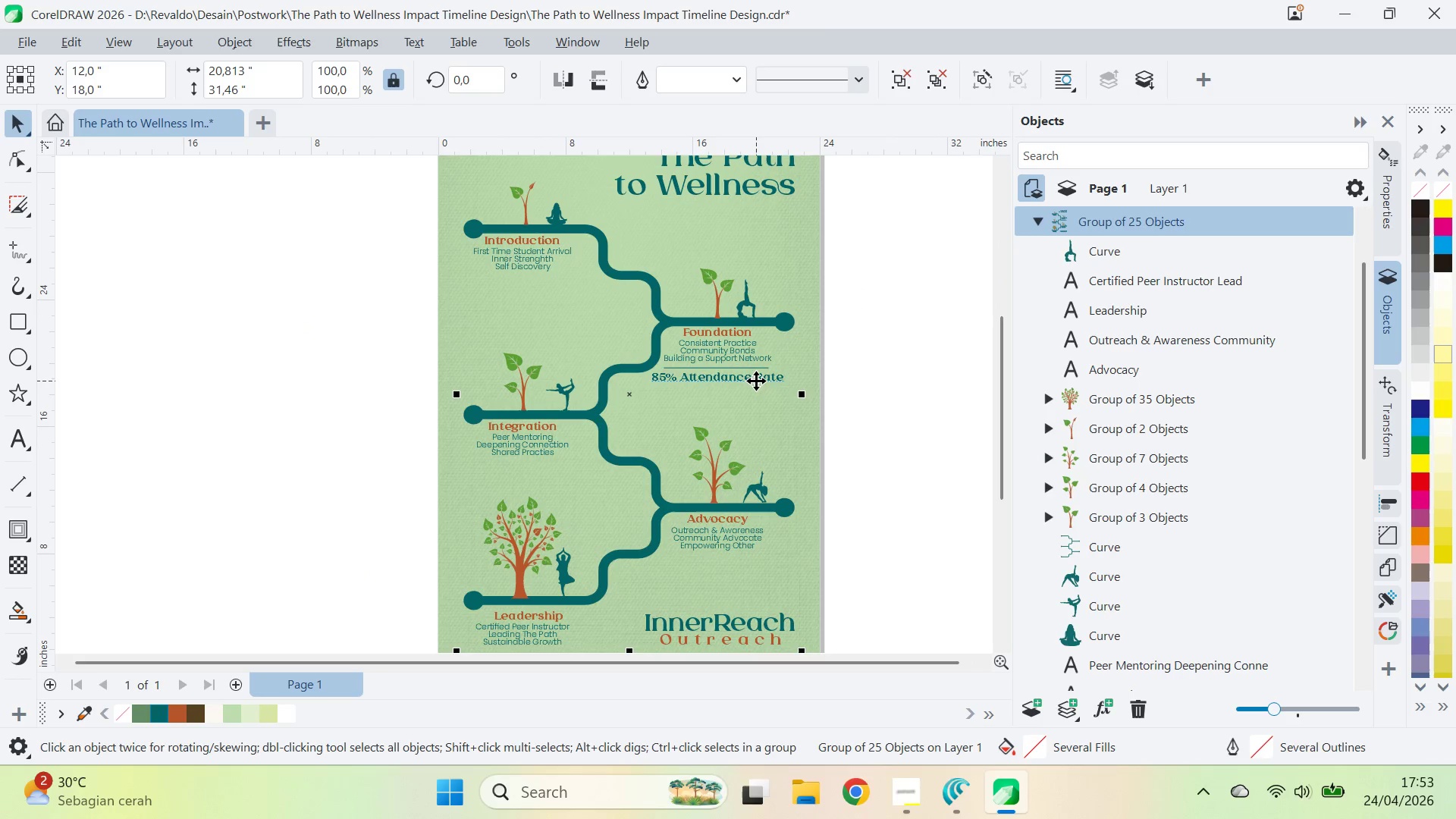 
left_click_drag(start_coordinate=[737, 410], to_coordinate=[908, 285])
 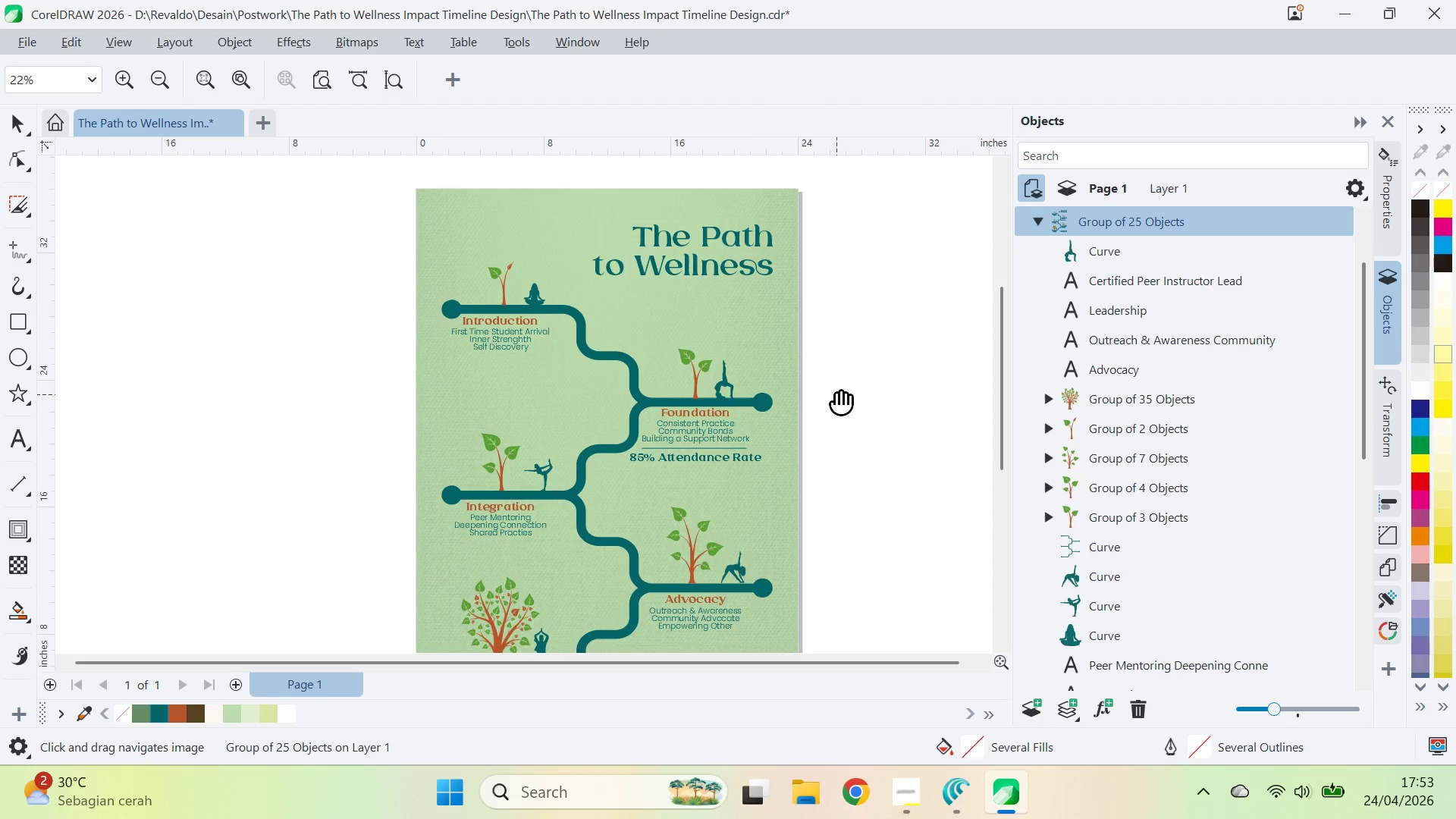 
left_click_drag(start_coordinate=[836, 394], to_coordinate=[858, 314])
 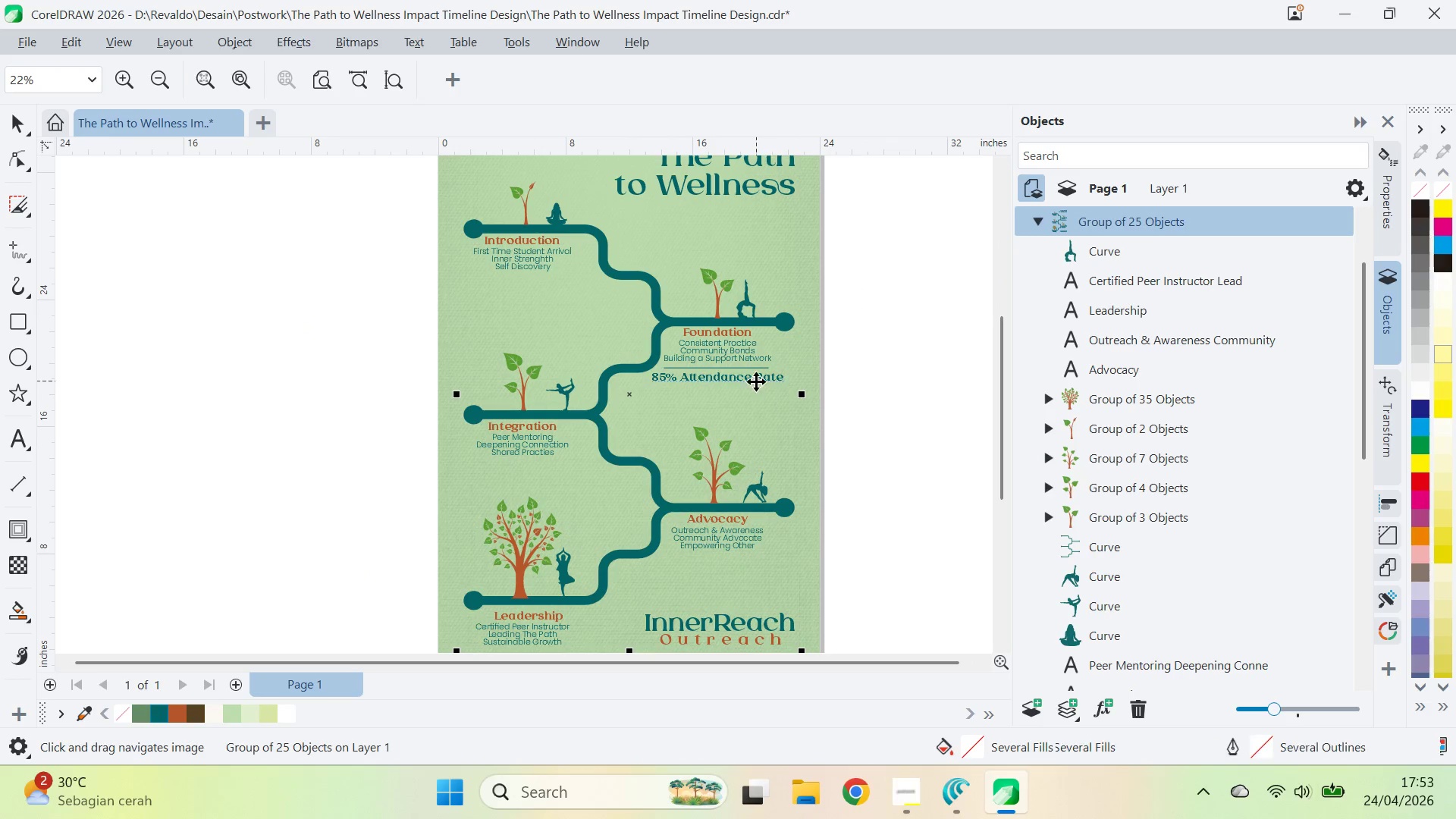 
hold_key(key=ControlLeft, duration=0.5)
left_click([756, 381])
 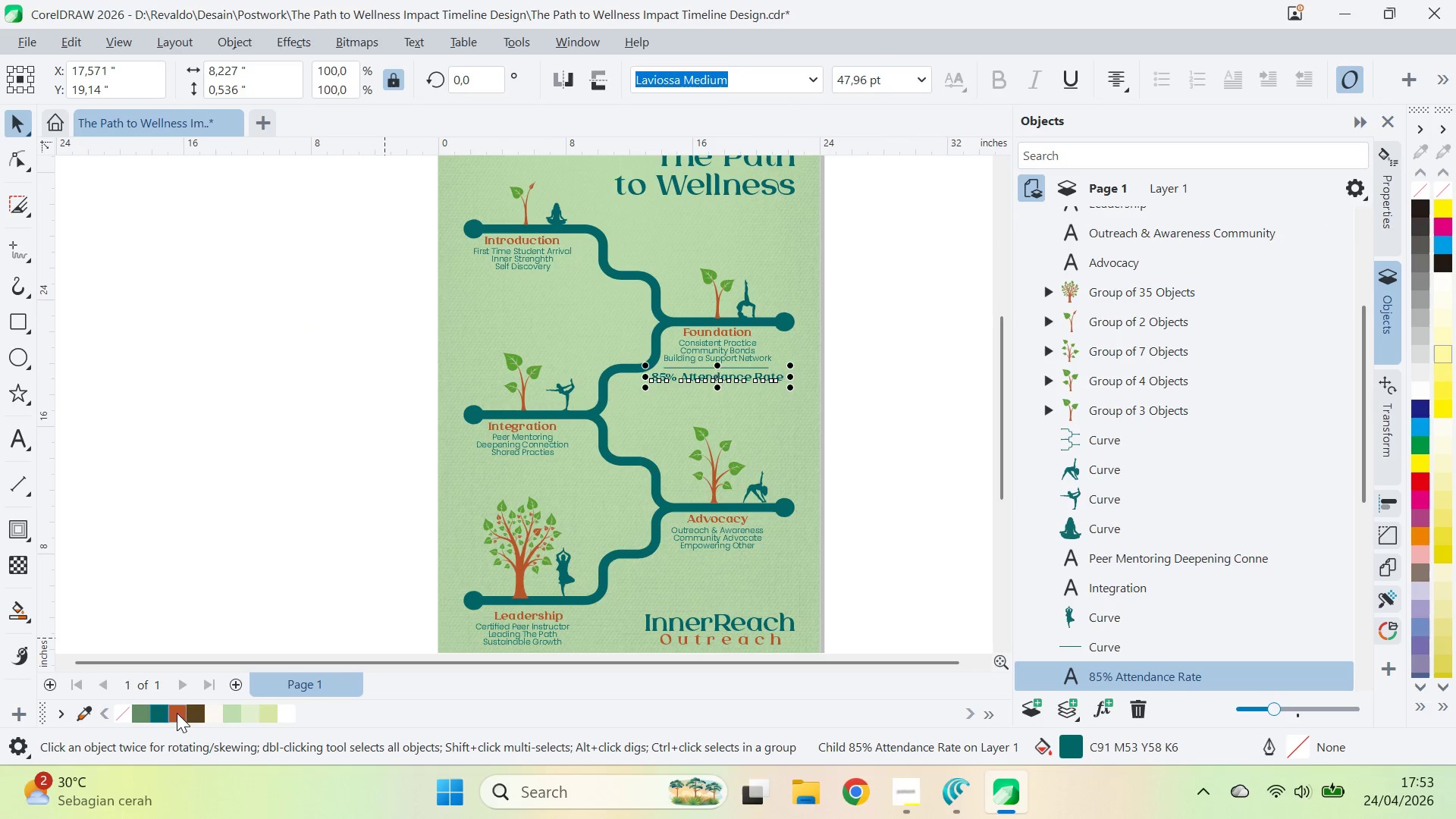 
double_click([271, 532])
 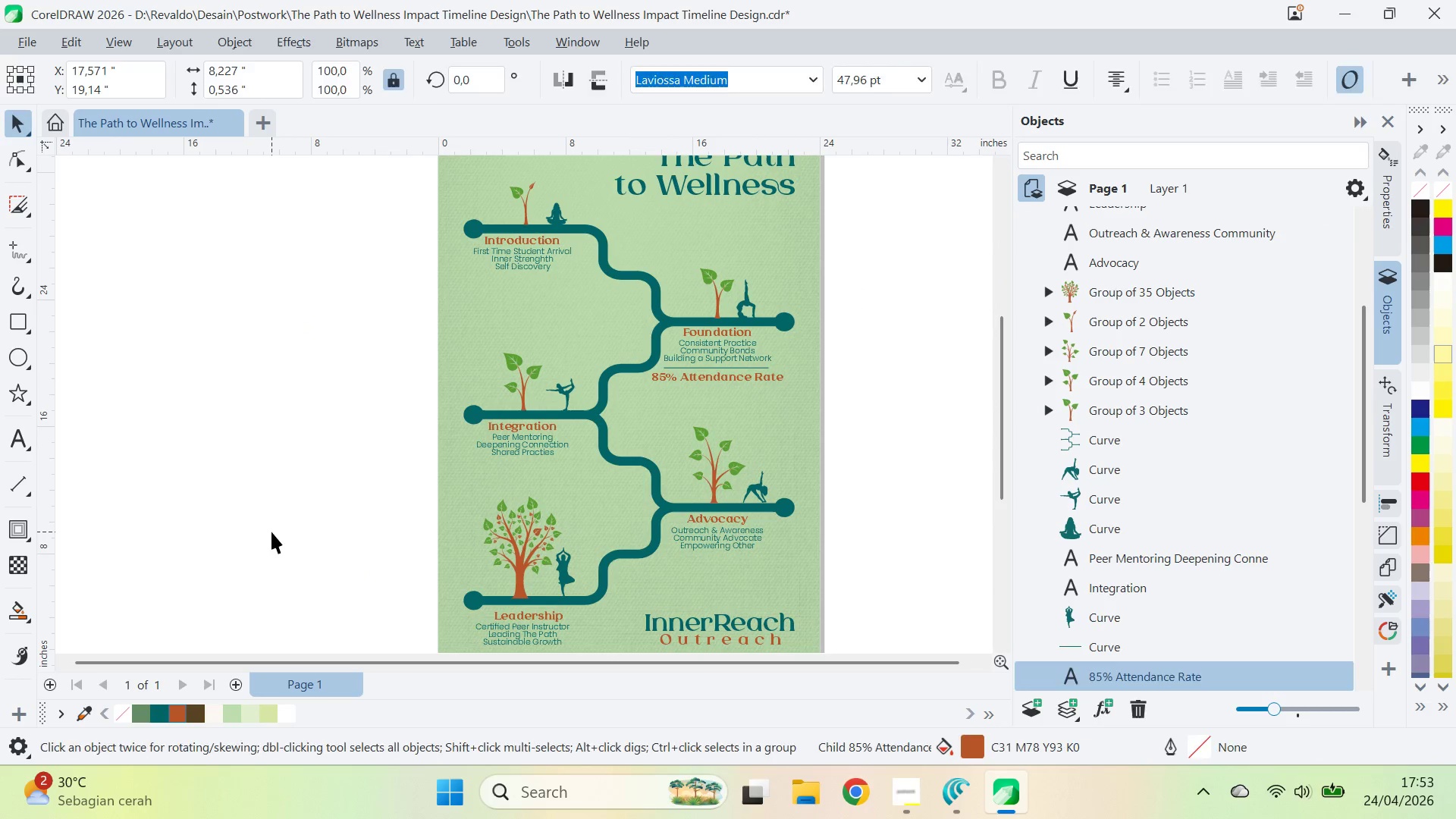 
key(Z)
 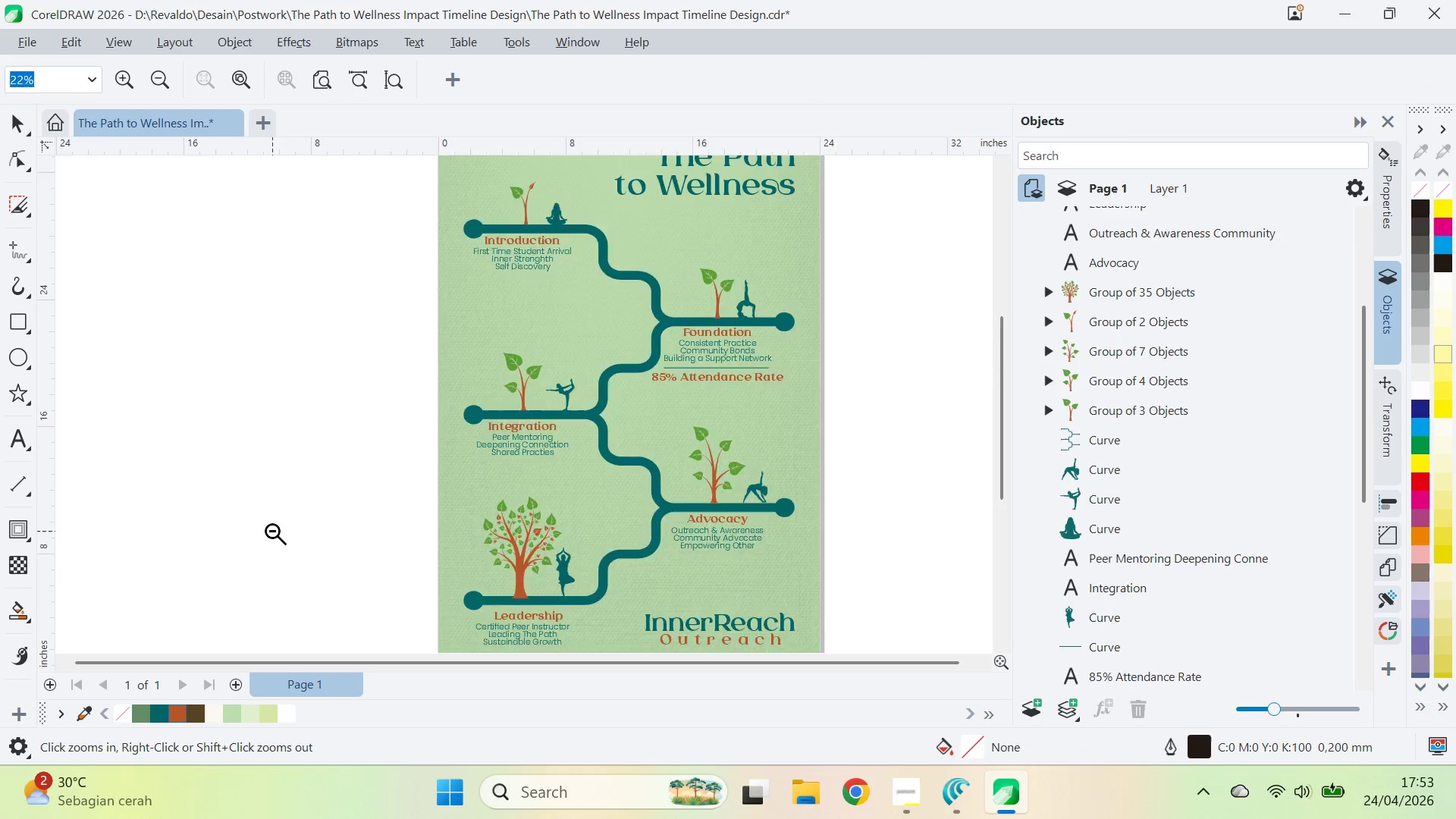 
right_click([272, 531])
 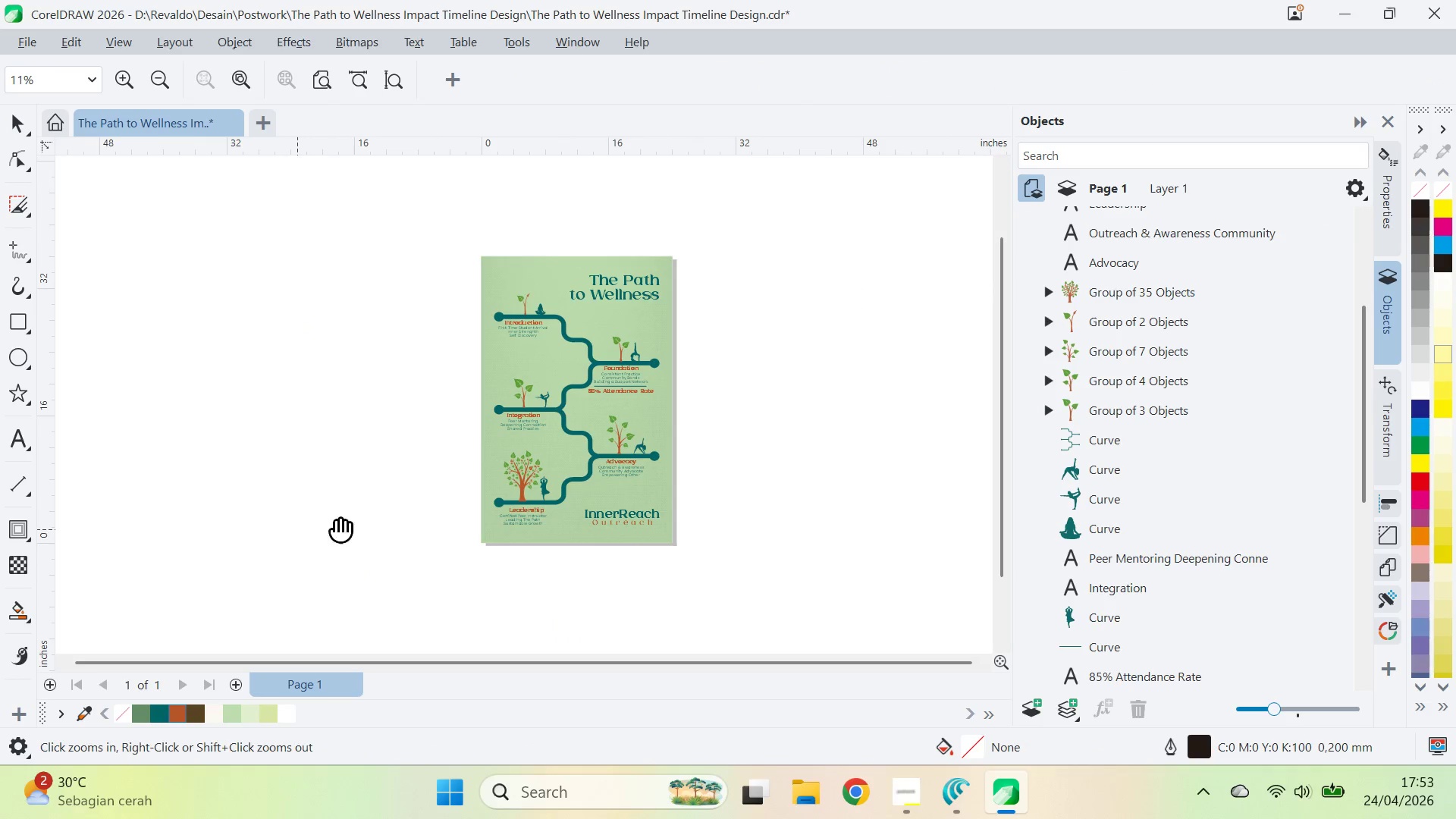 
key(Q)
 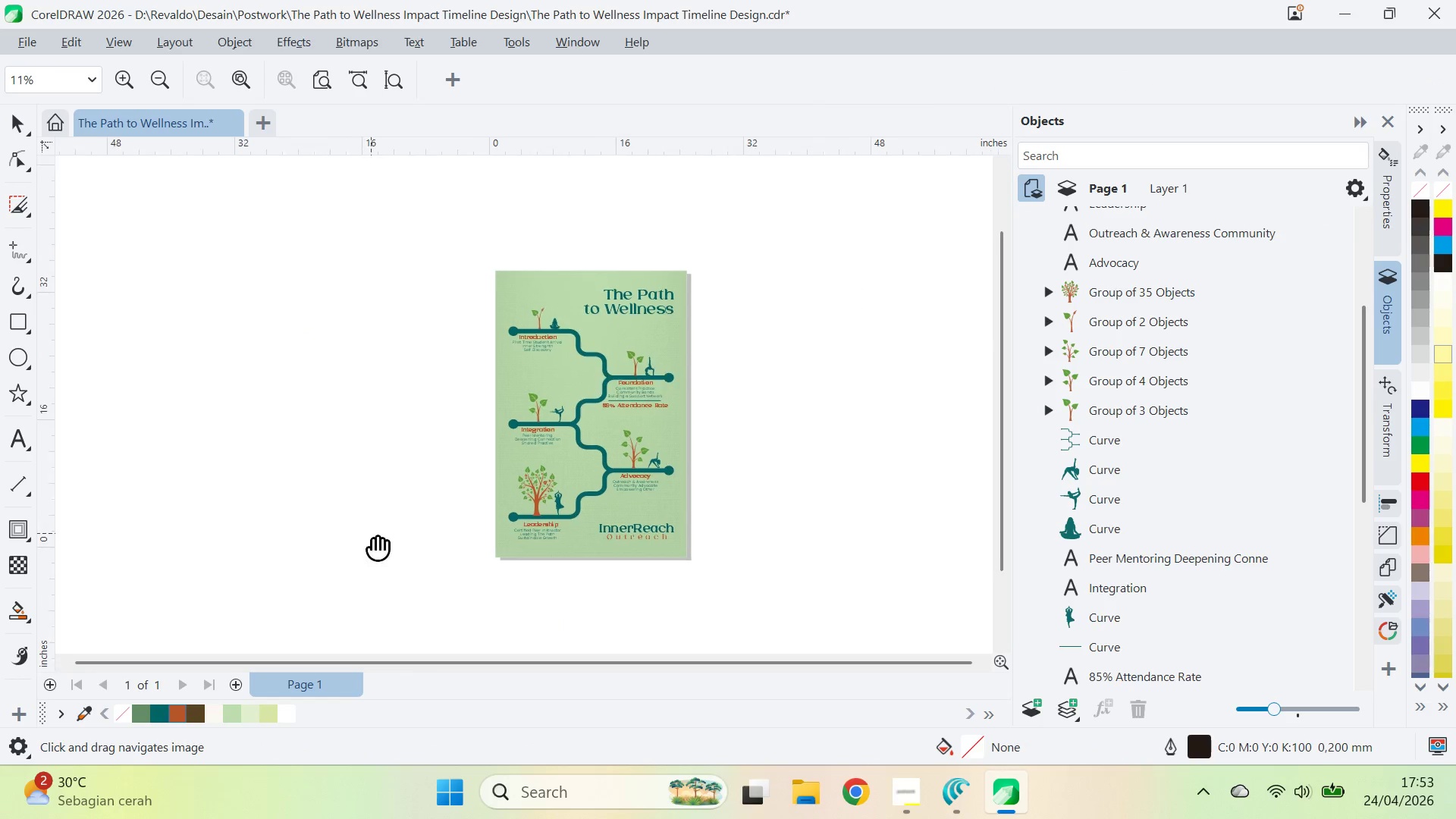 
left_click_drag(start_coordinate=[356, 519], to_coordinate=[359, 588])
 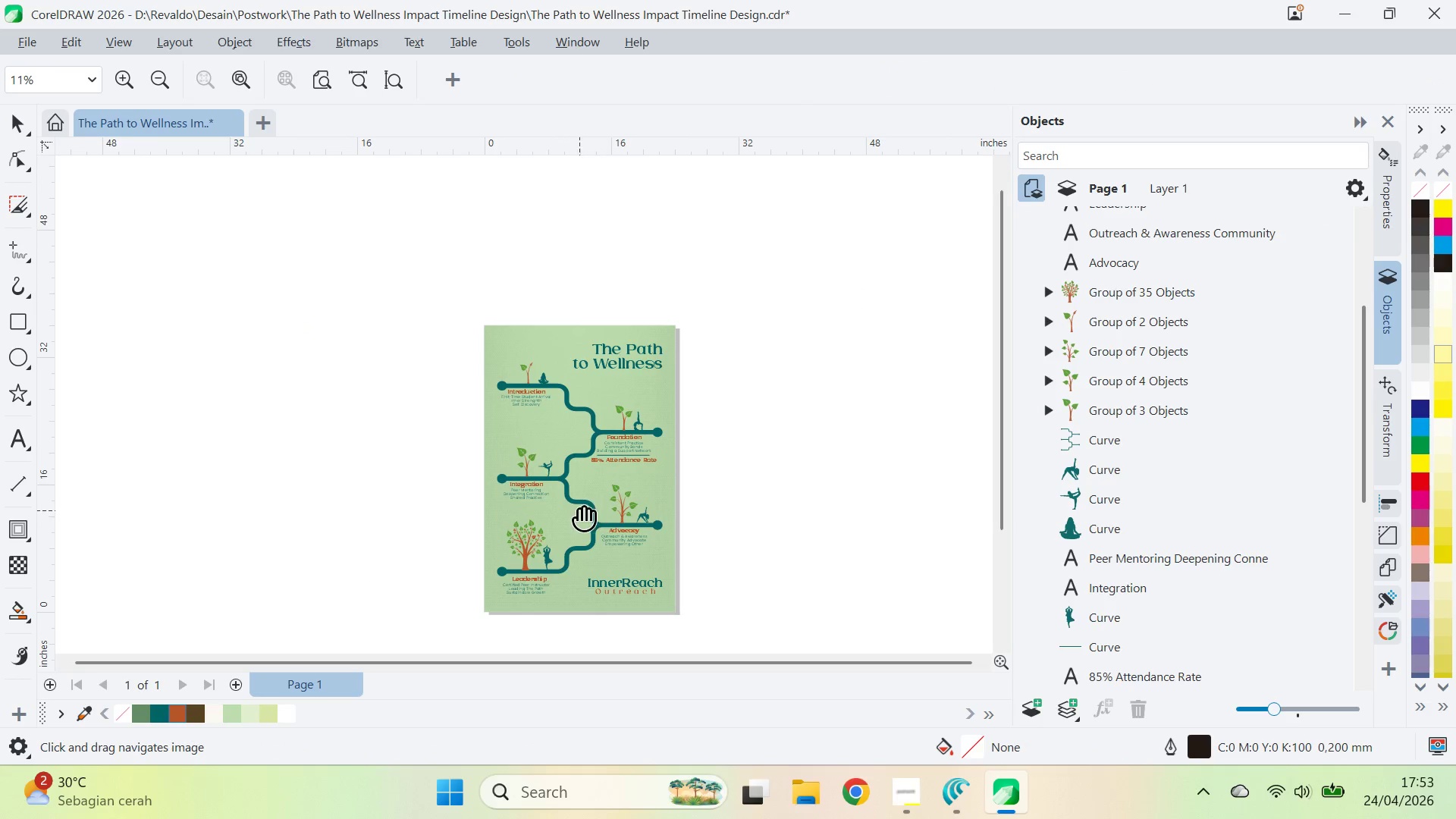 
left_click([579, 510])
 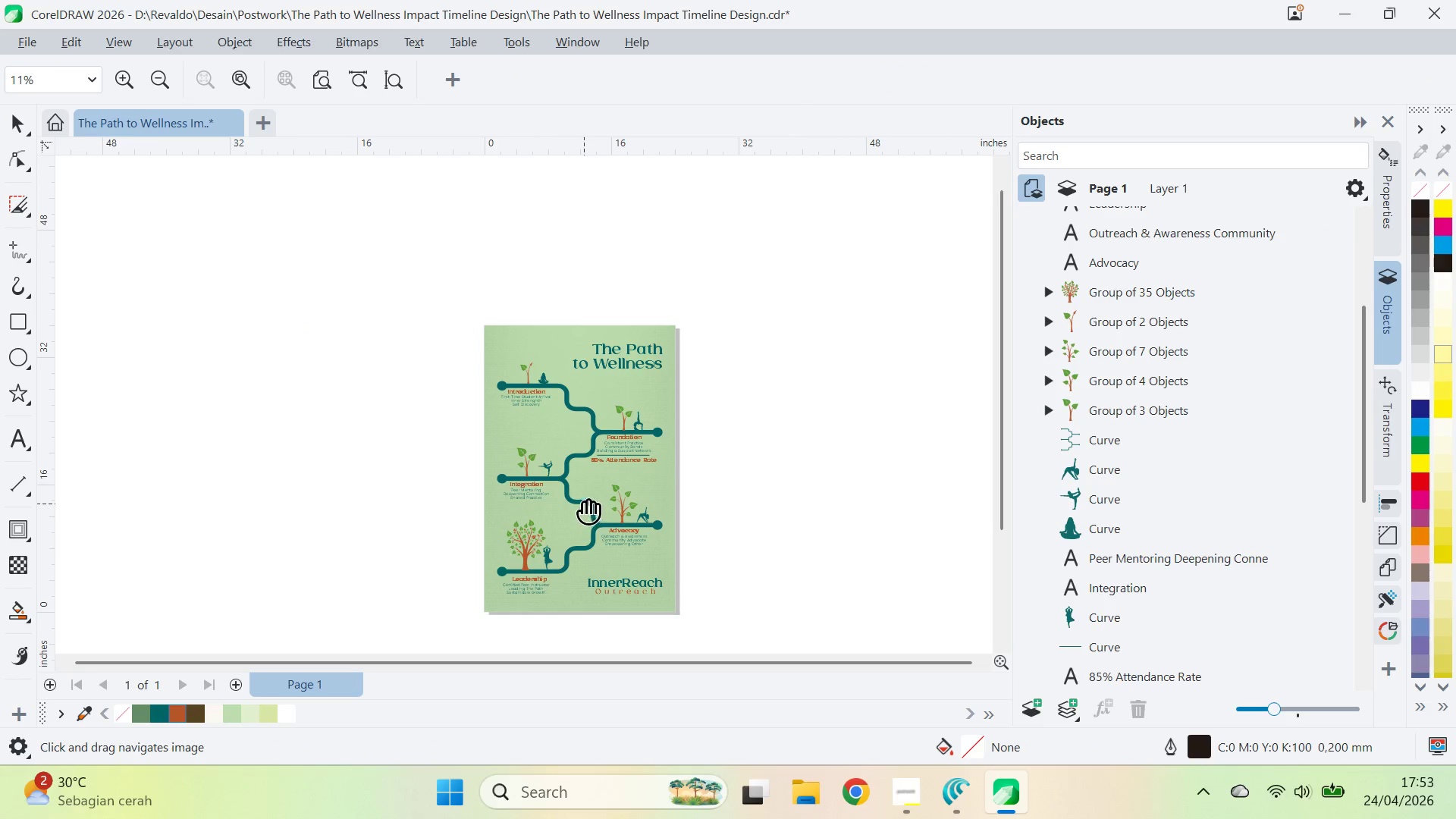 
key(Z)
 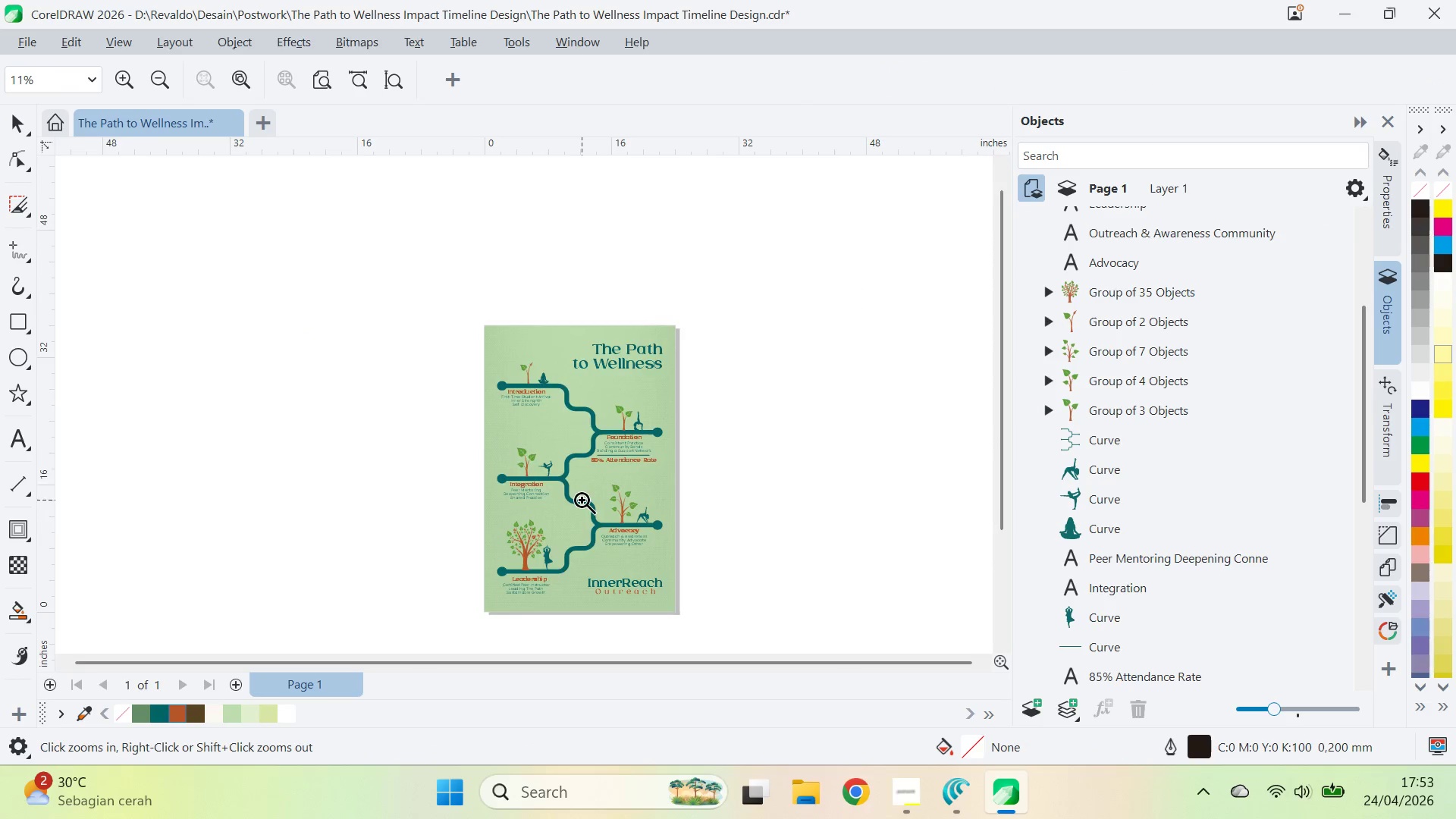 
left_click([582, 500])
 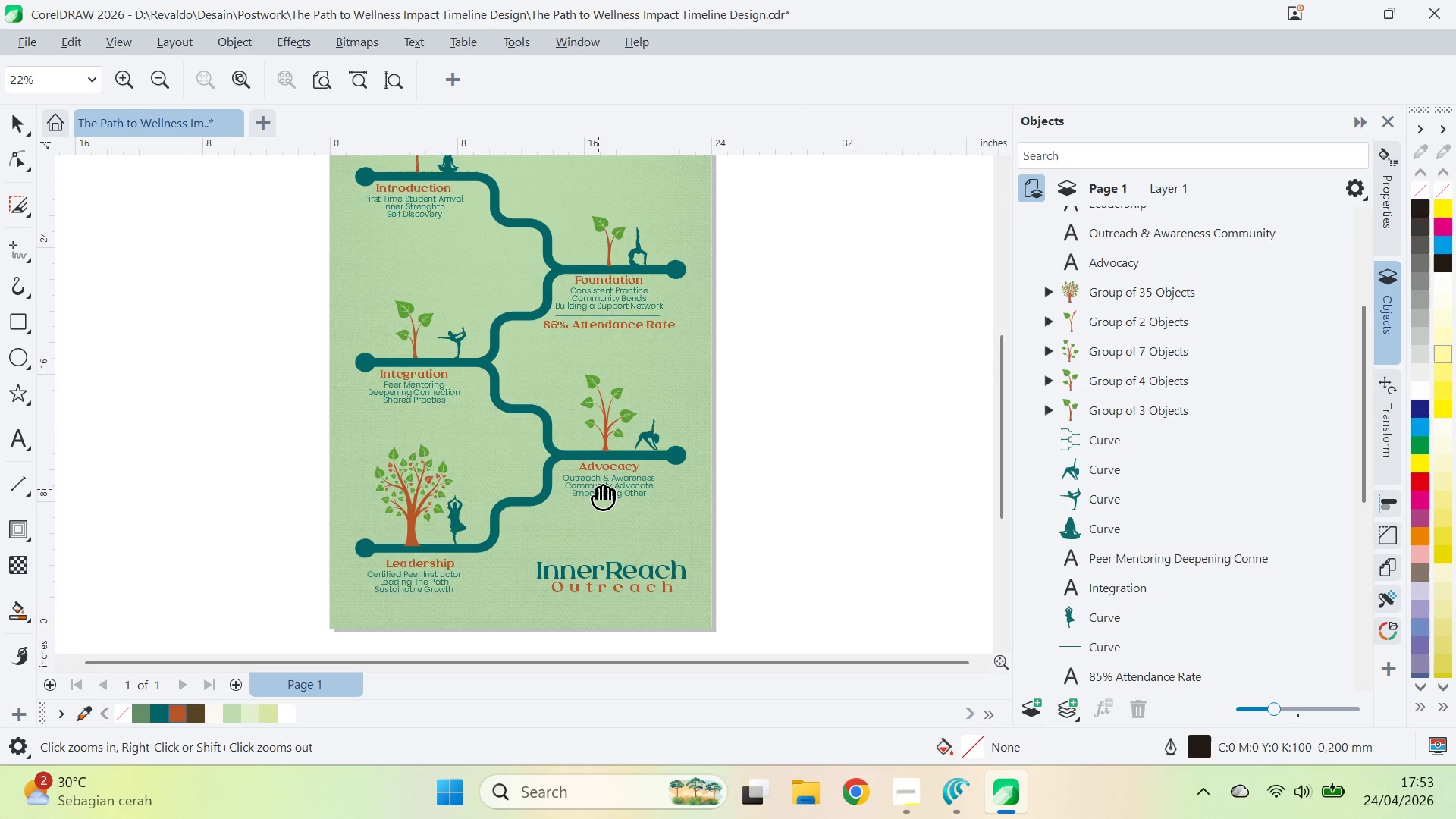 
type(qv)
 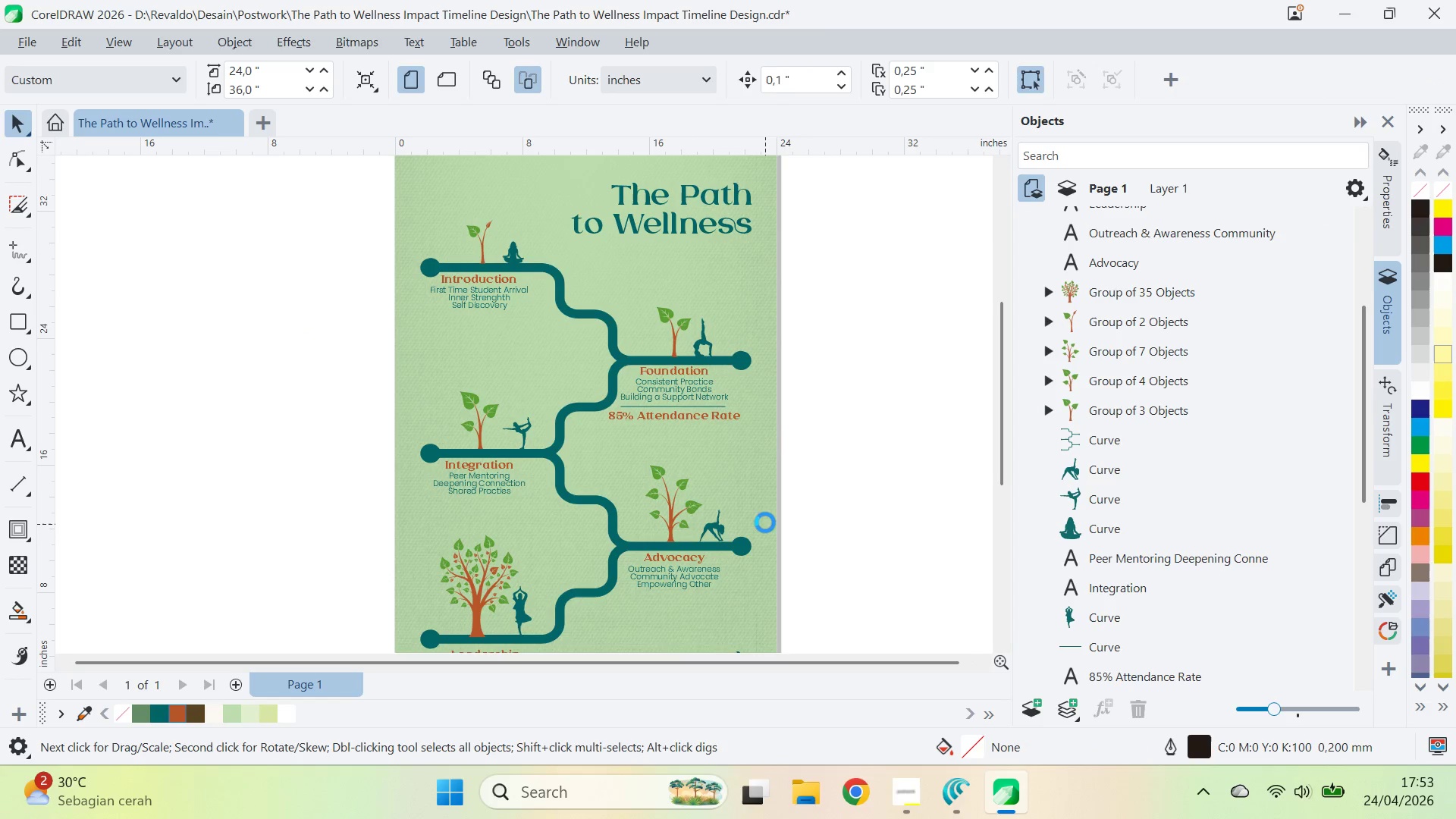 
left_click_drag(start_coordinate=[598, 488], to_coordinate=[664, 579])
 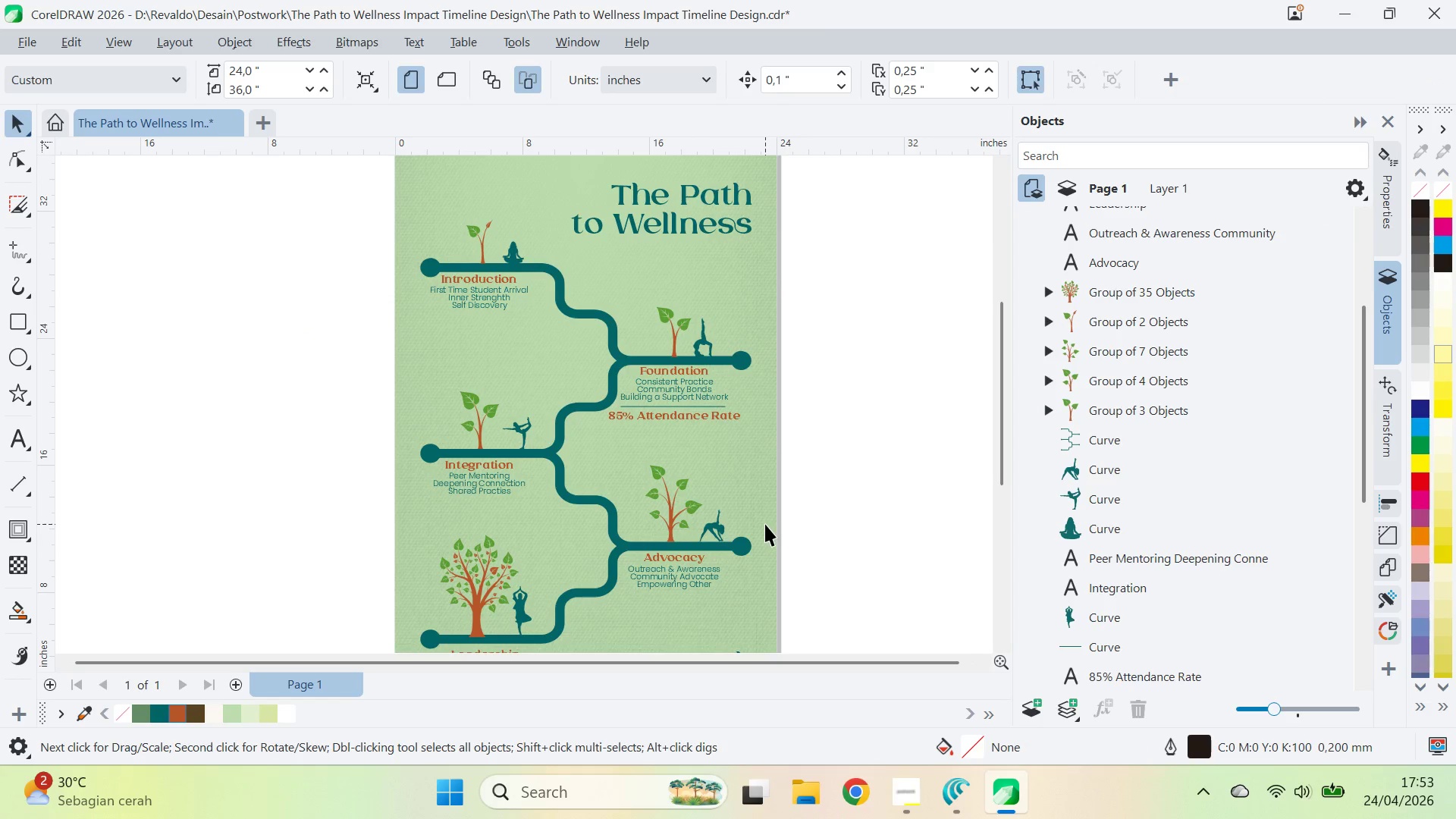 
key(Control+ControlLeft)
 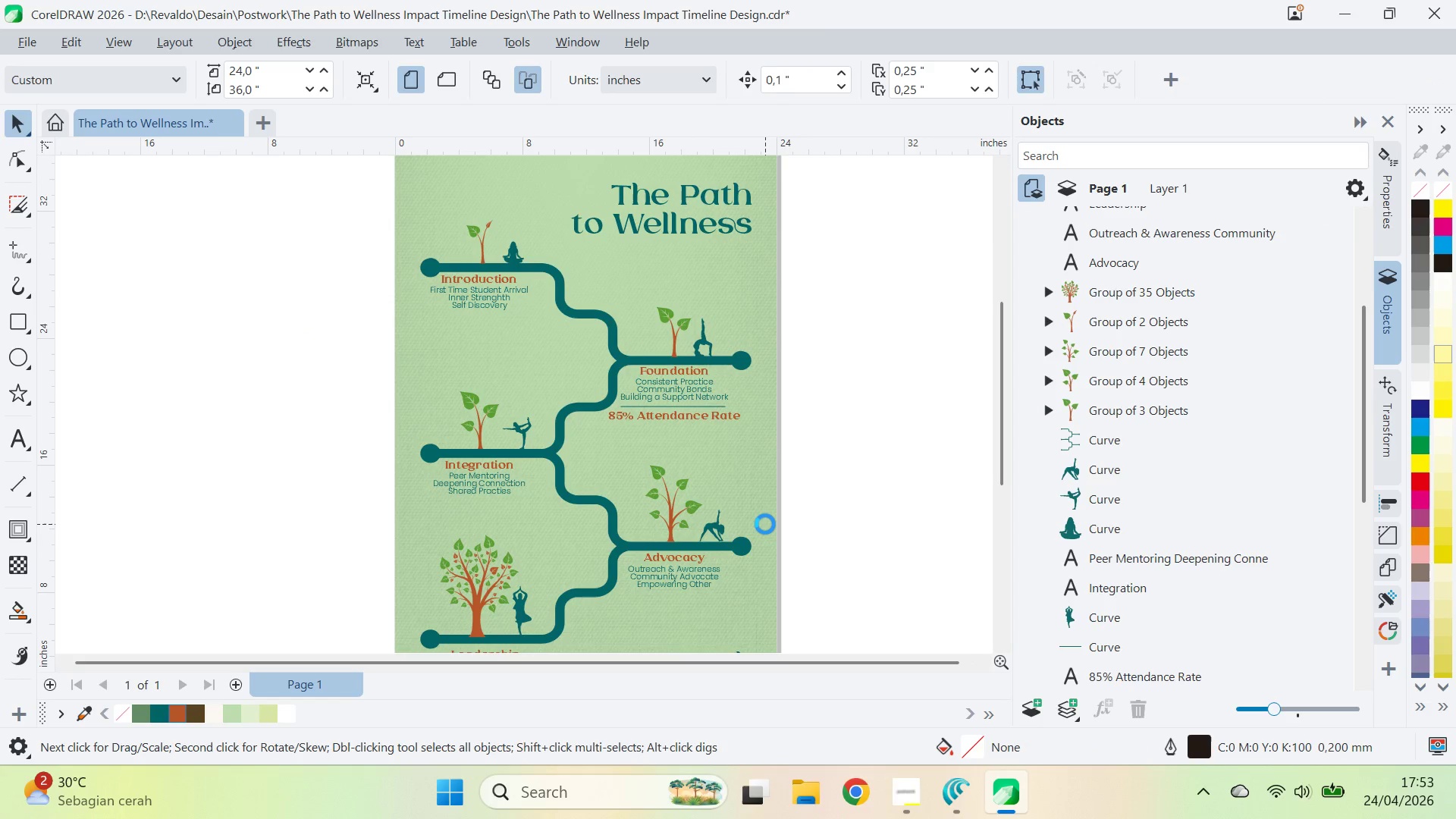 
key(Control+S)
 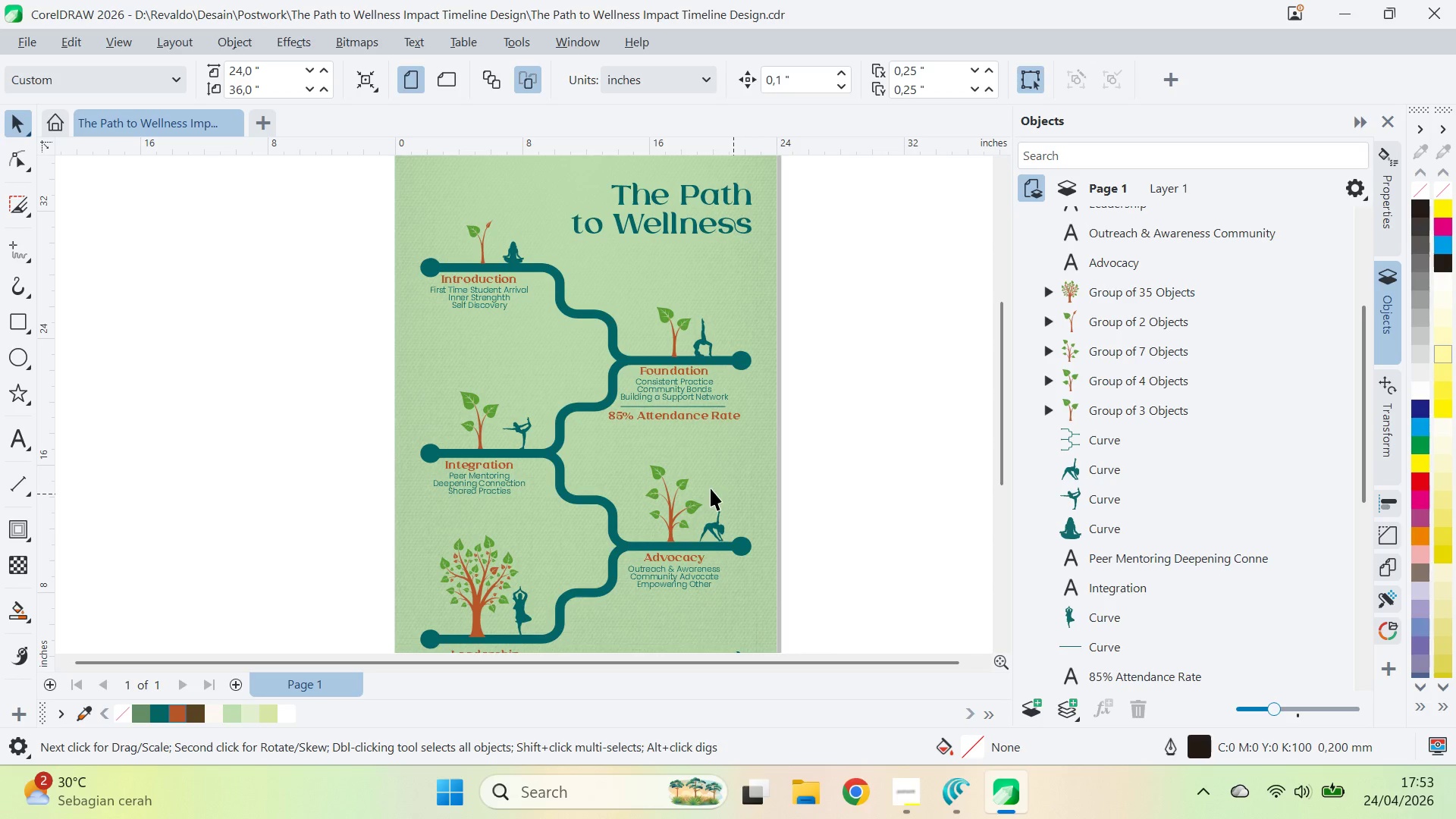 
hold_key(key=ControlLeft, duration=0.41)
left_click([479, 419])
 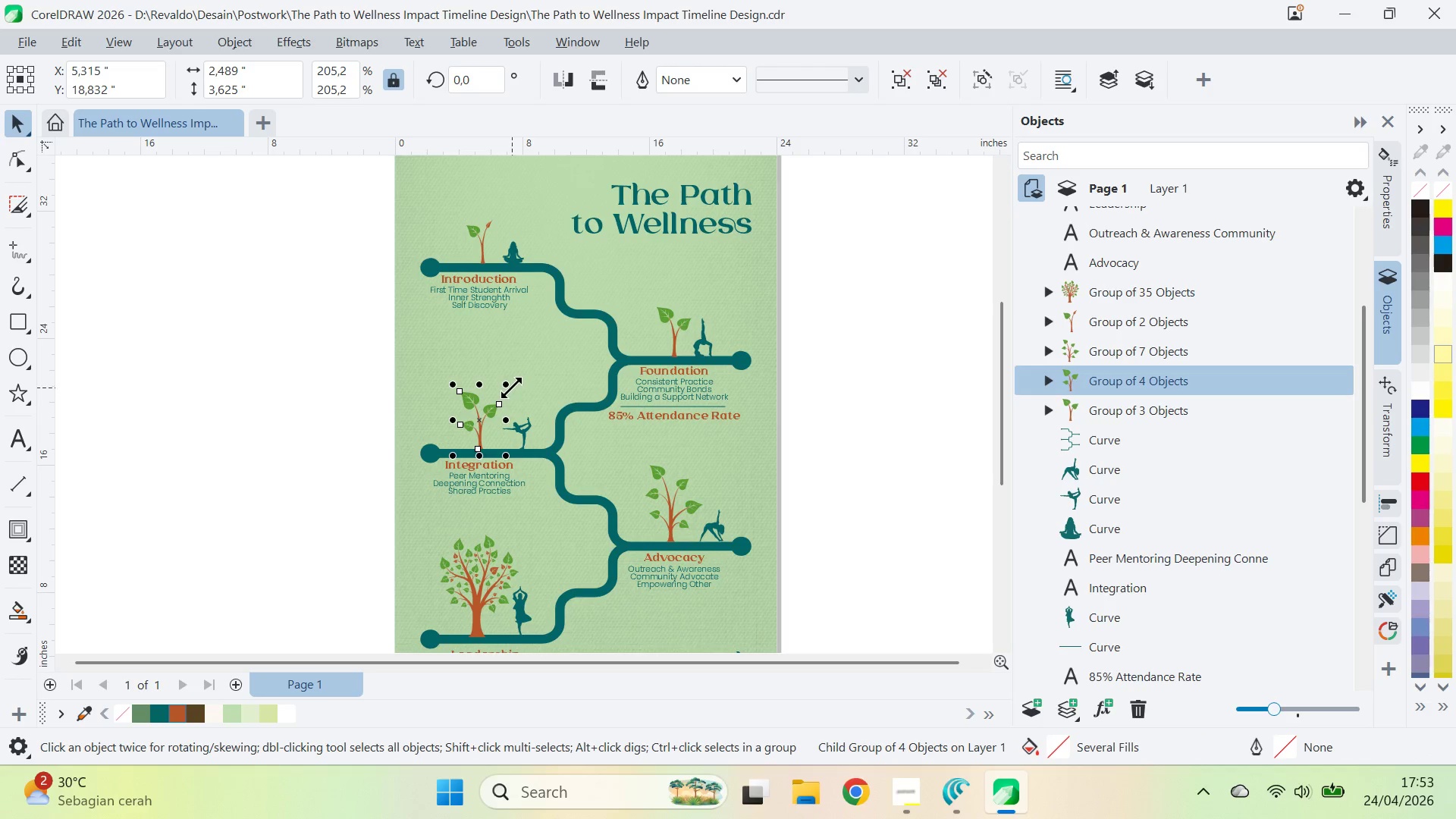 
left_click_drag(start_coordinate=[510, 386], to_coordinate=[532, 363])
 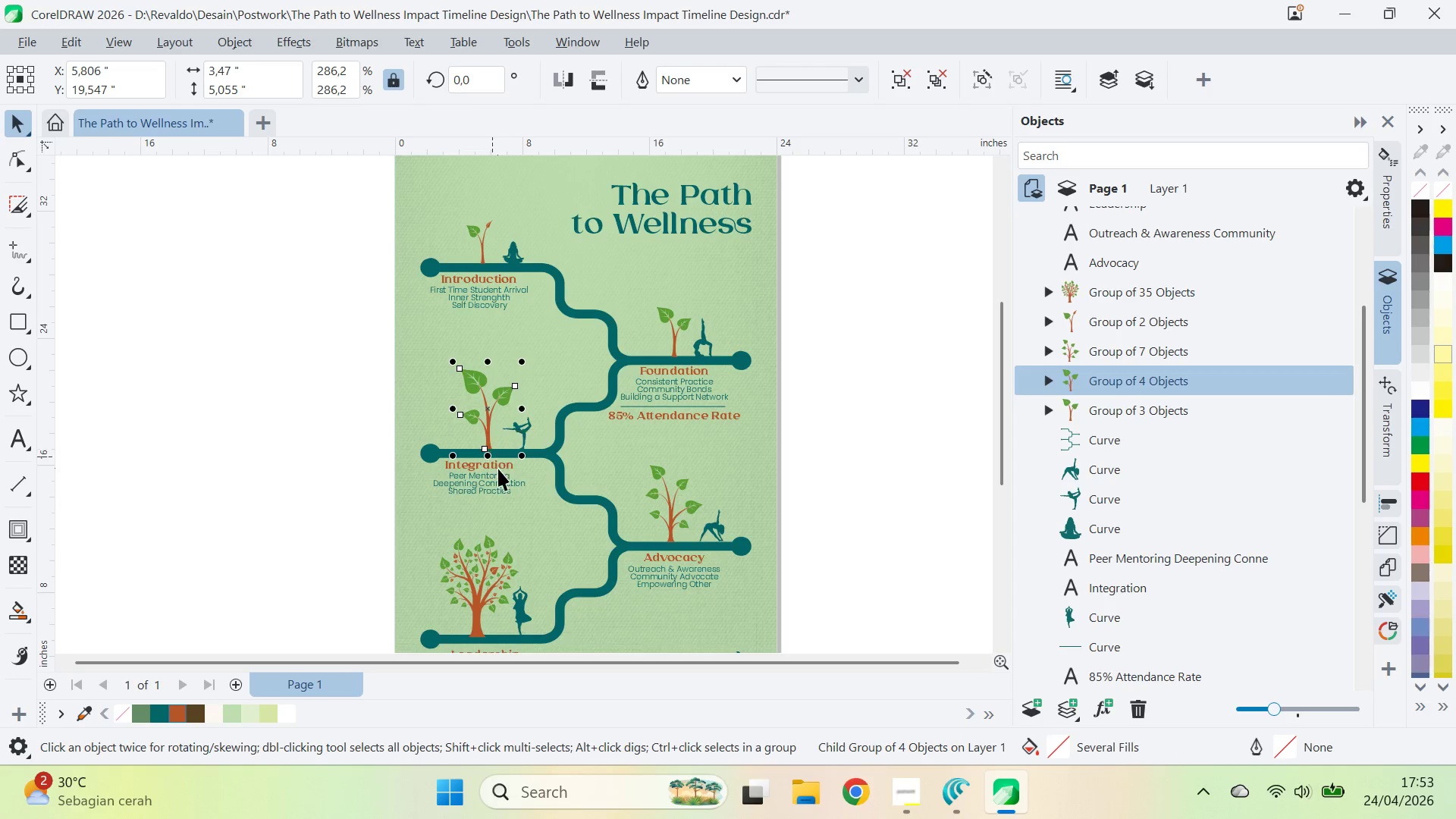 
wait(6.59)
 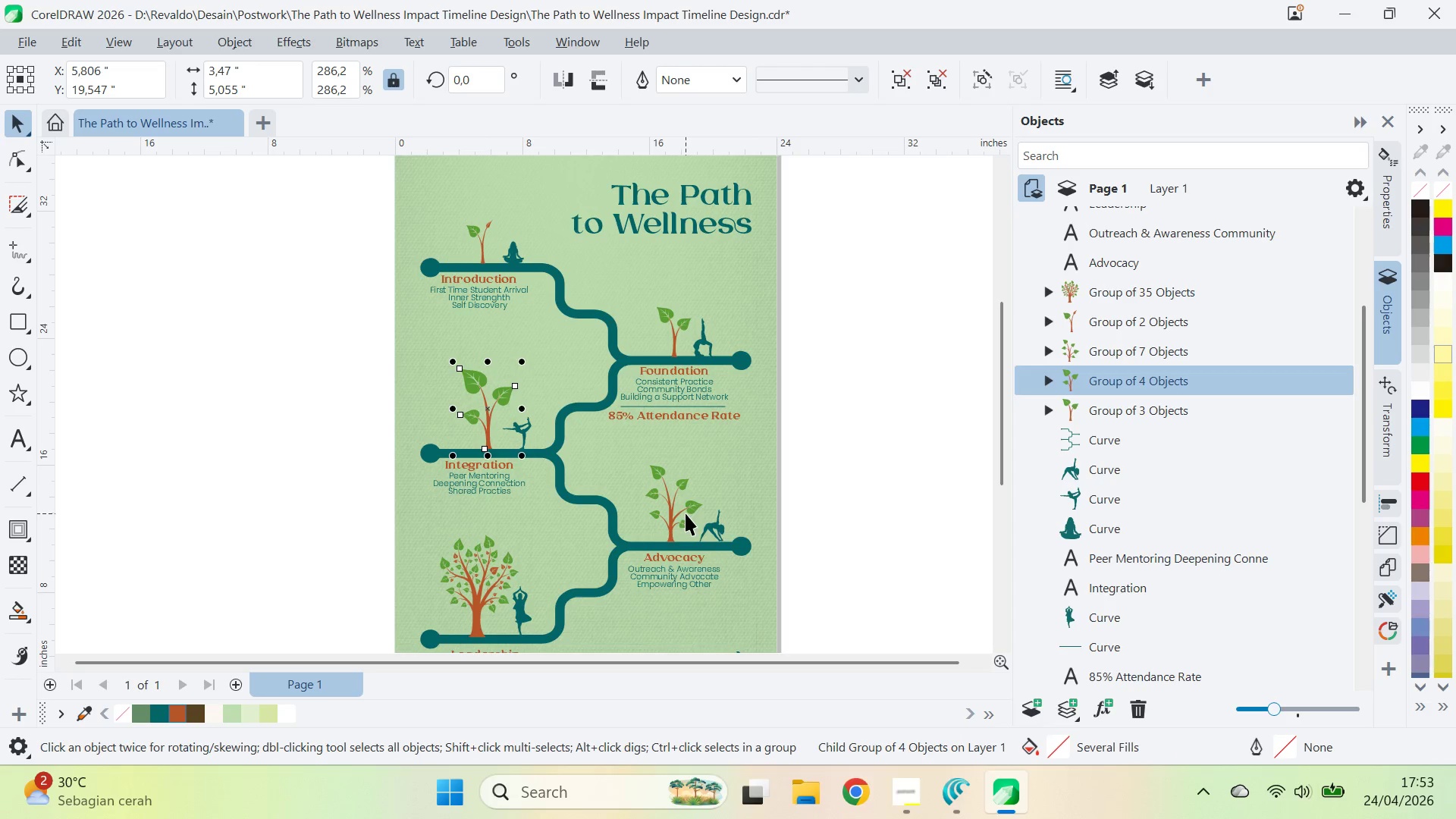 
left_click_drag(start_coordinate=[490, 411], to_coordinate=[481, 411])
 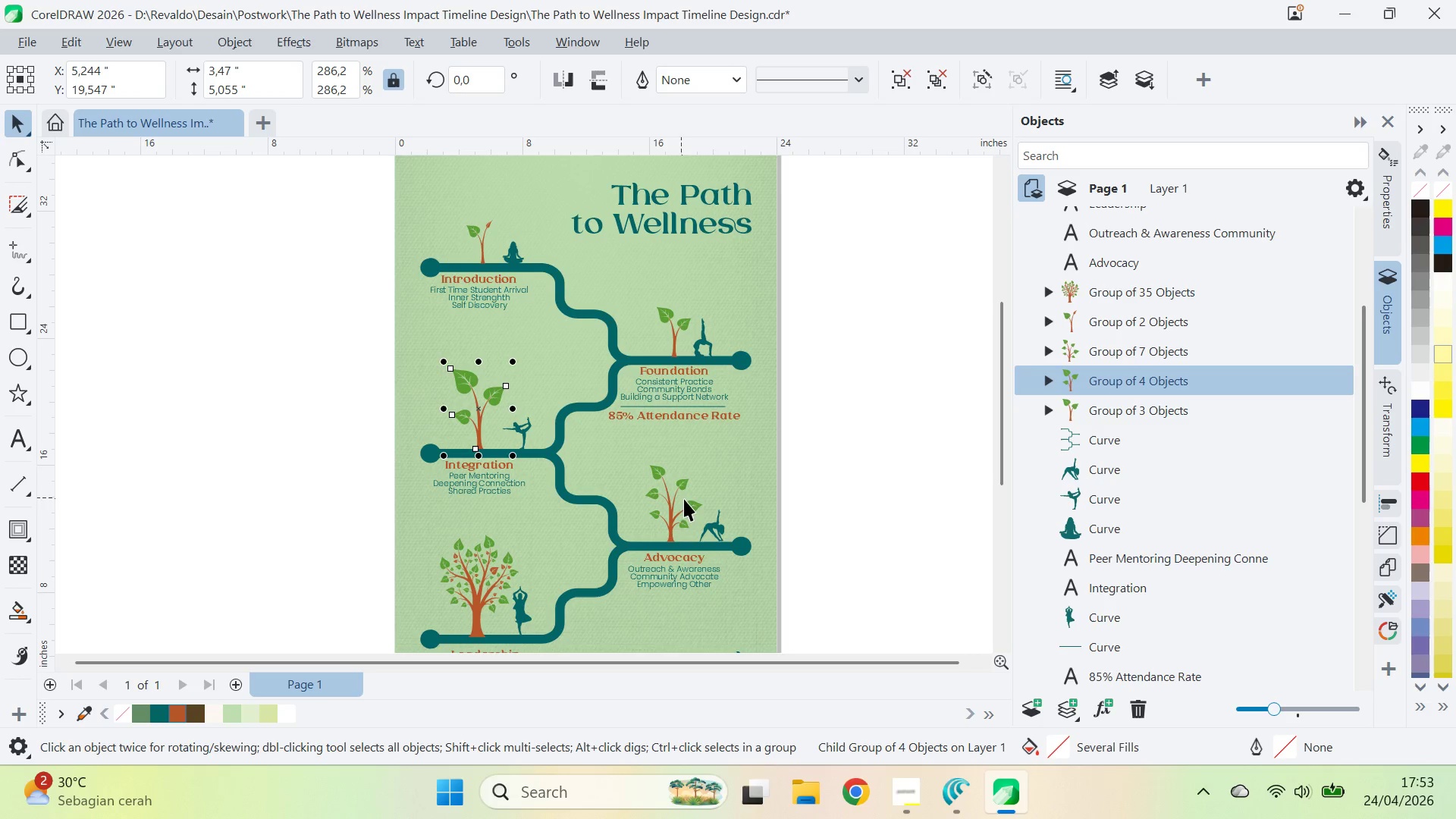 
hold_key(key=ShiftLeft, duration=0.95)
 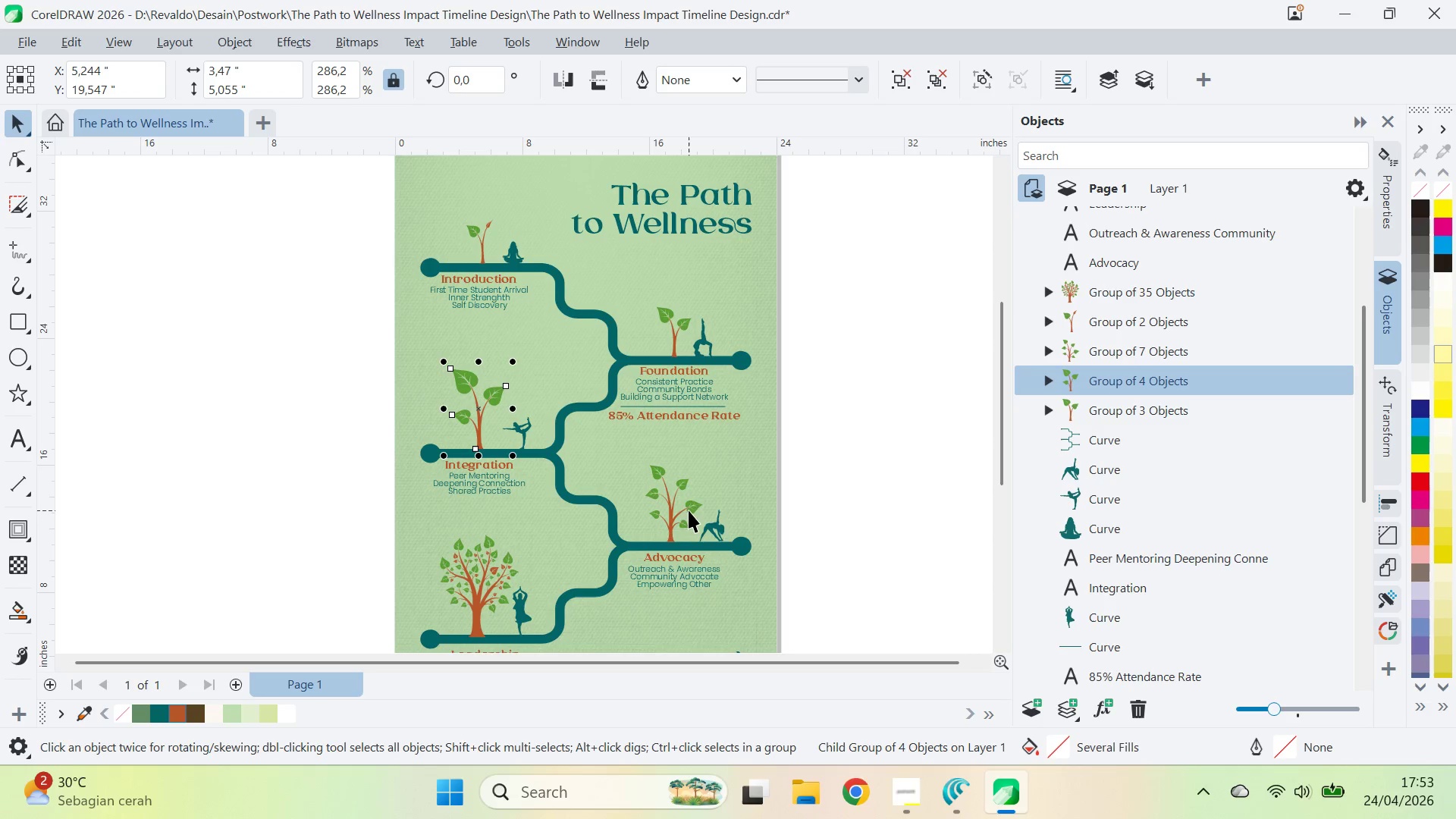 
hold_key(key=ControlLeft, duration=0.5)
left_click([689, 510])
 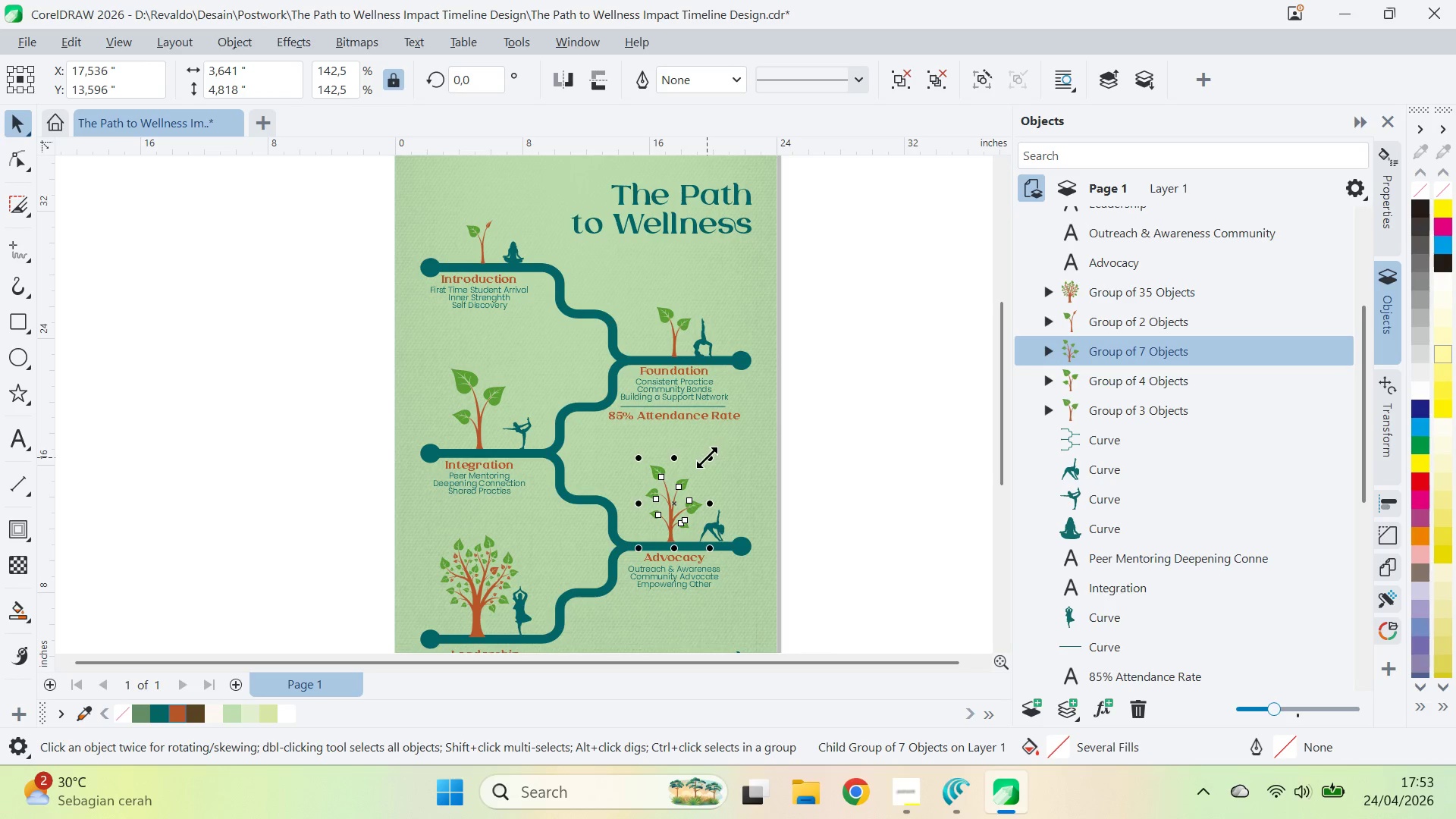 
left_click_drag(start_coordinate=[707, 457], to_coordinate=[733, 432])
 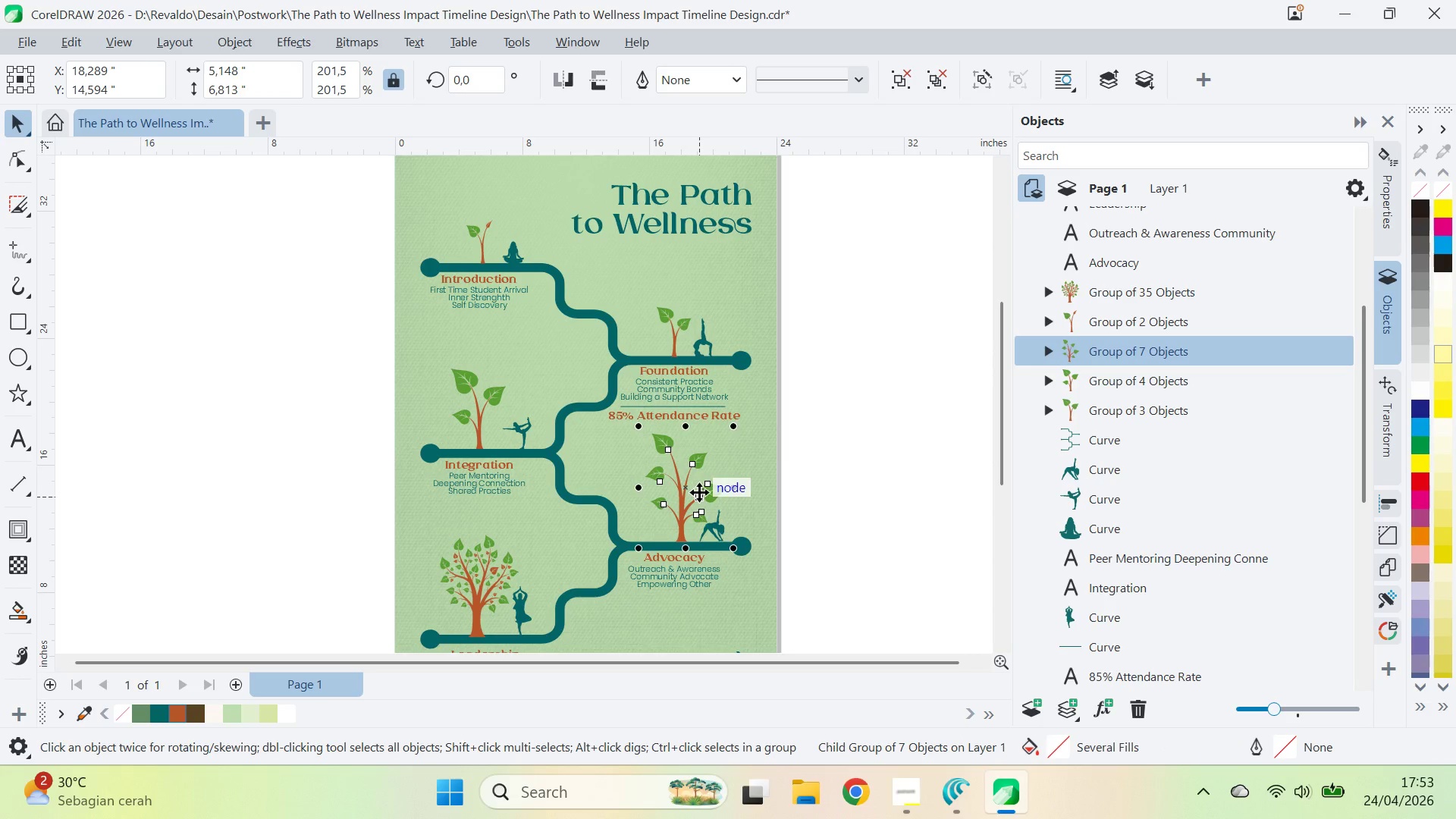 
left_click_drag(start_coordinate=[698, 492], to_coordinate=[692, 493])
 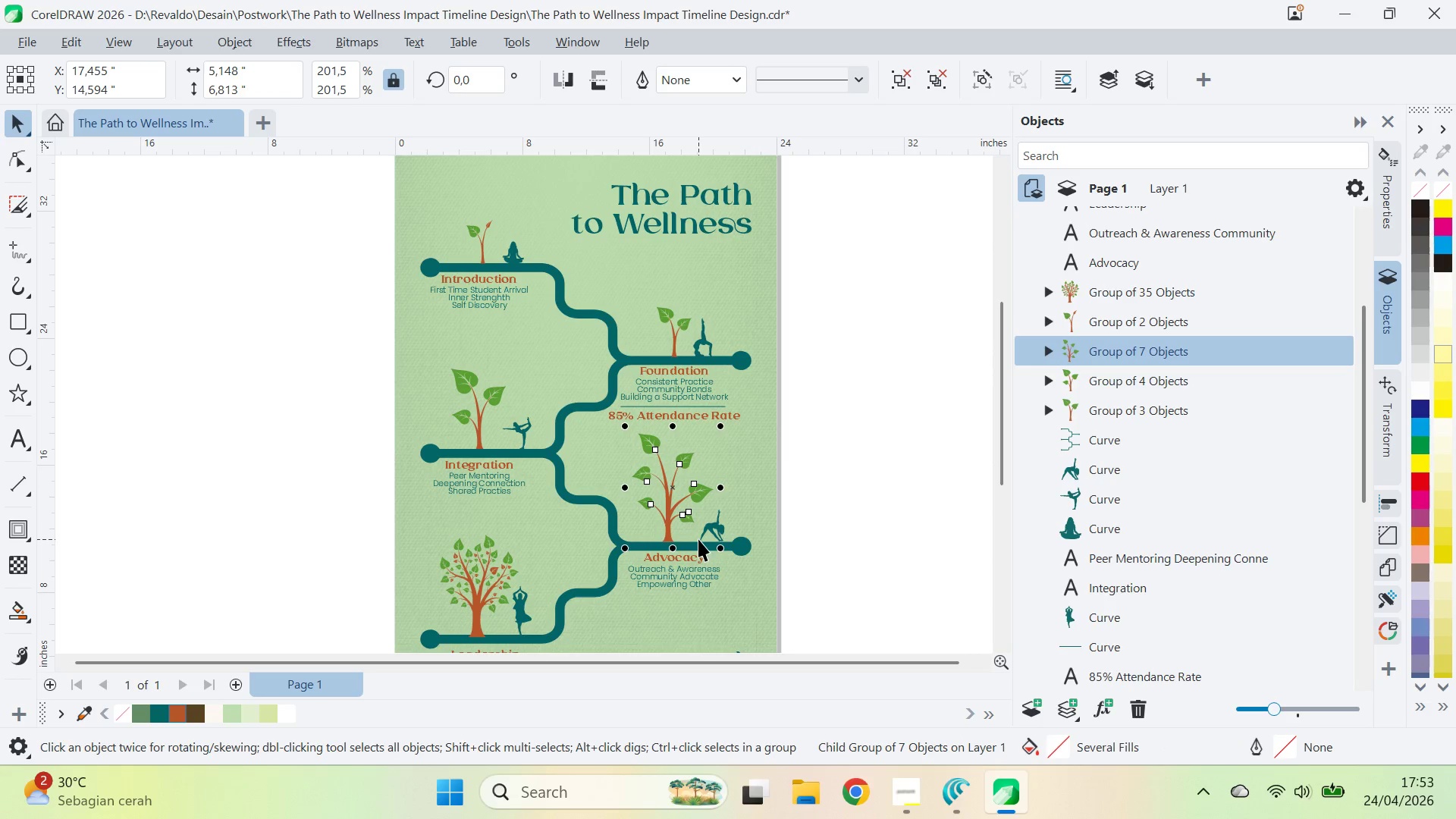 
hold_key(key=ShiftLeft, duration=2.31)
 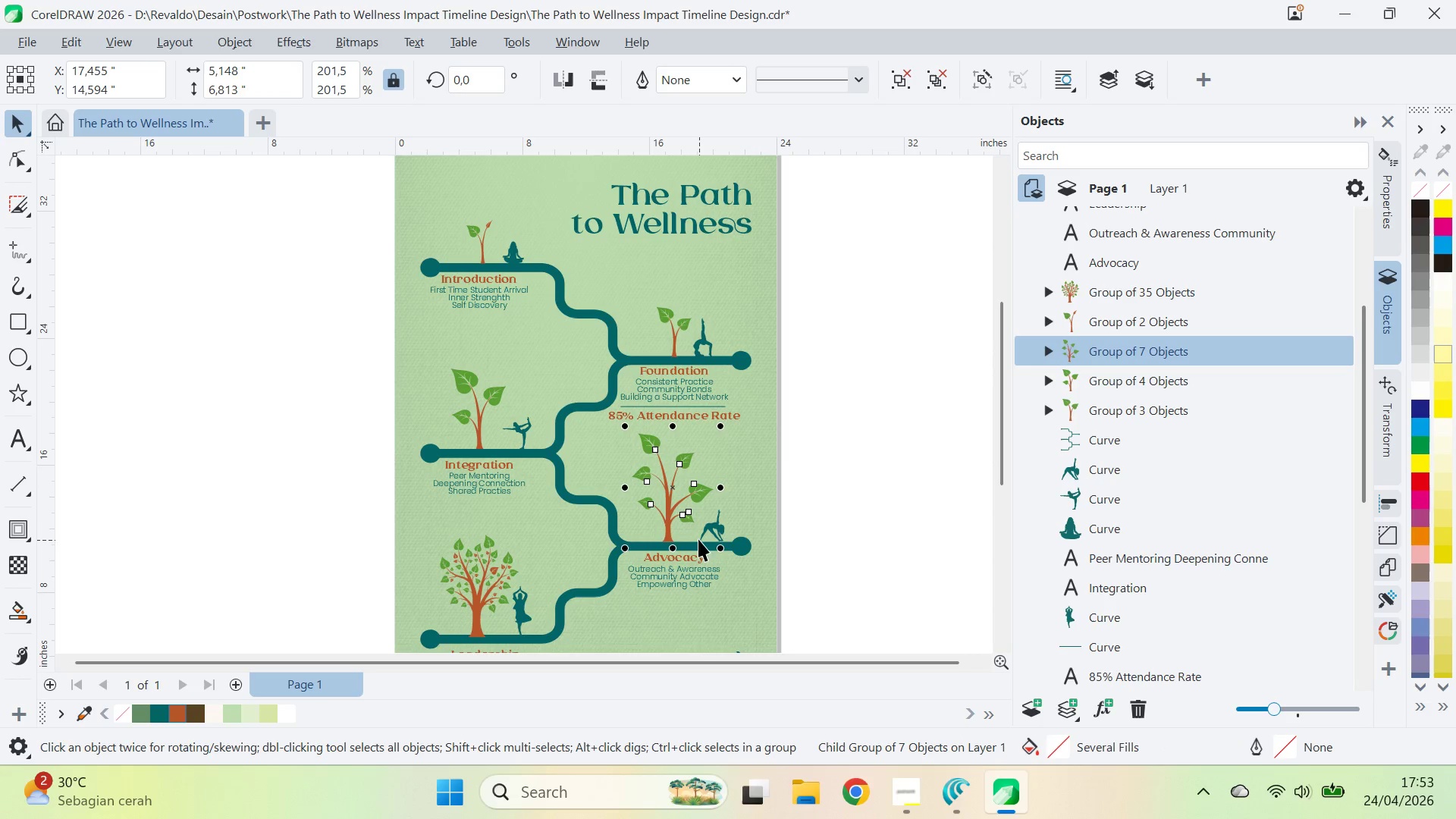 
key(Control+U)
 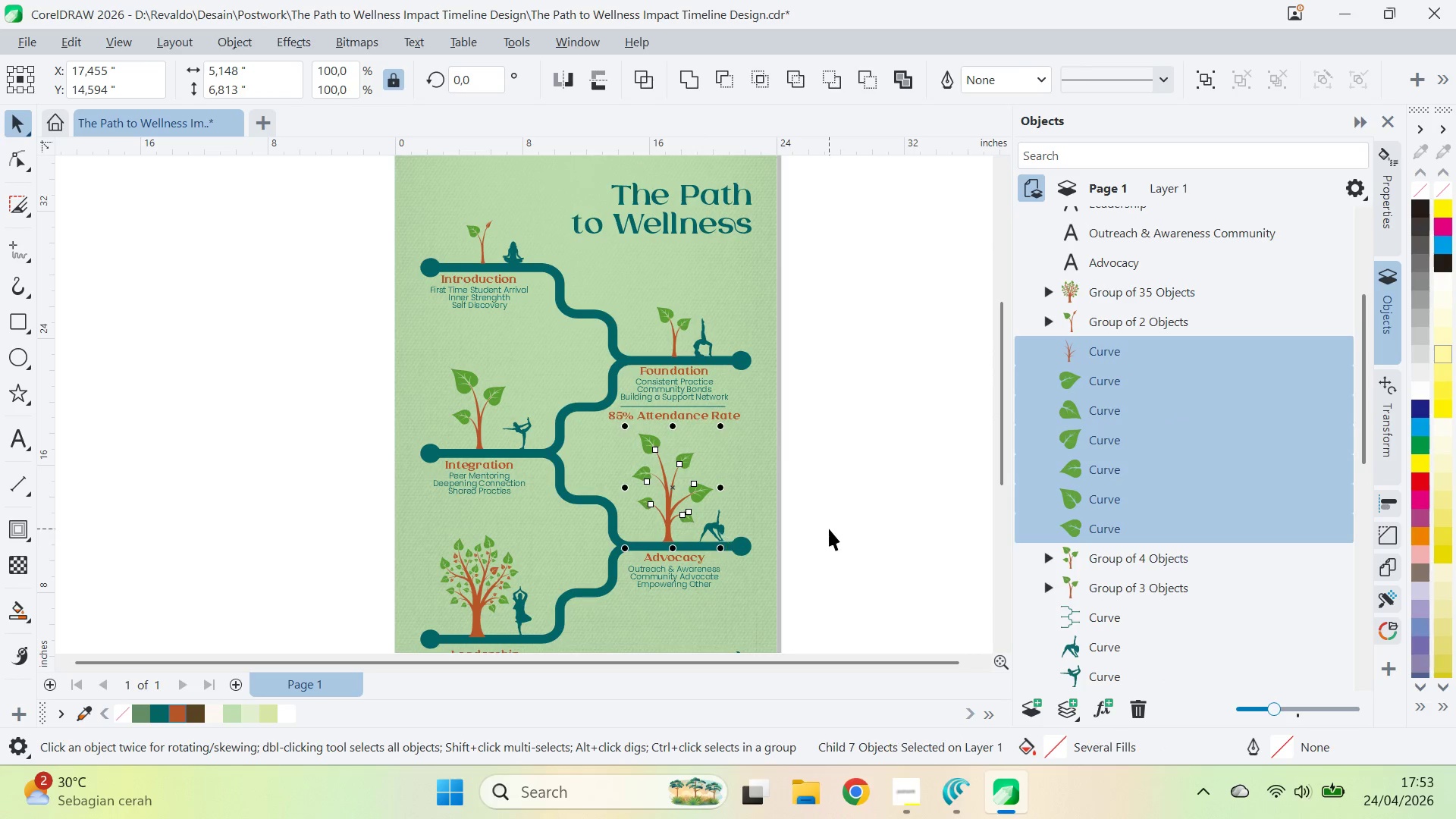 
left_click_drag(start_coordinate=[829, 528], to_coordinate=[825, 528])
 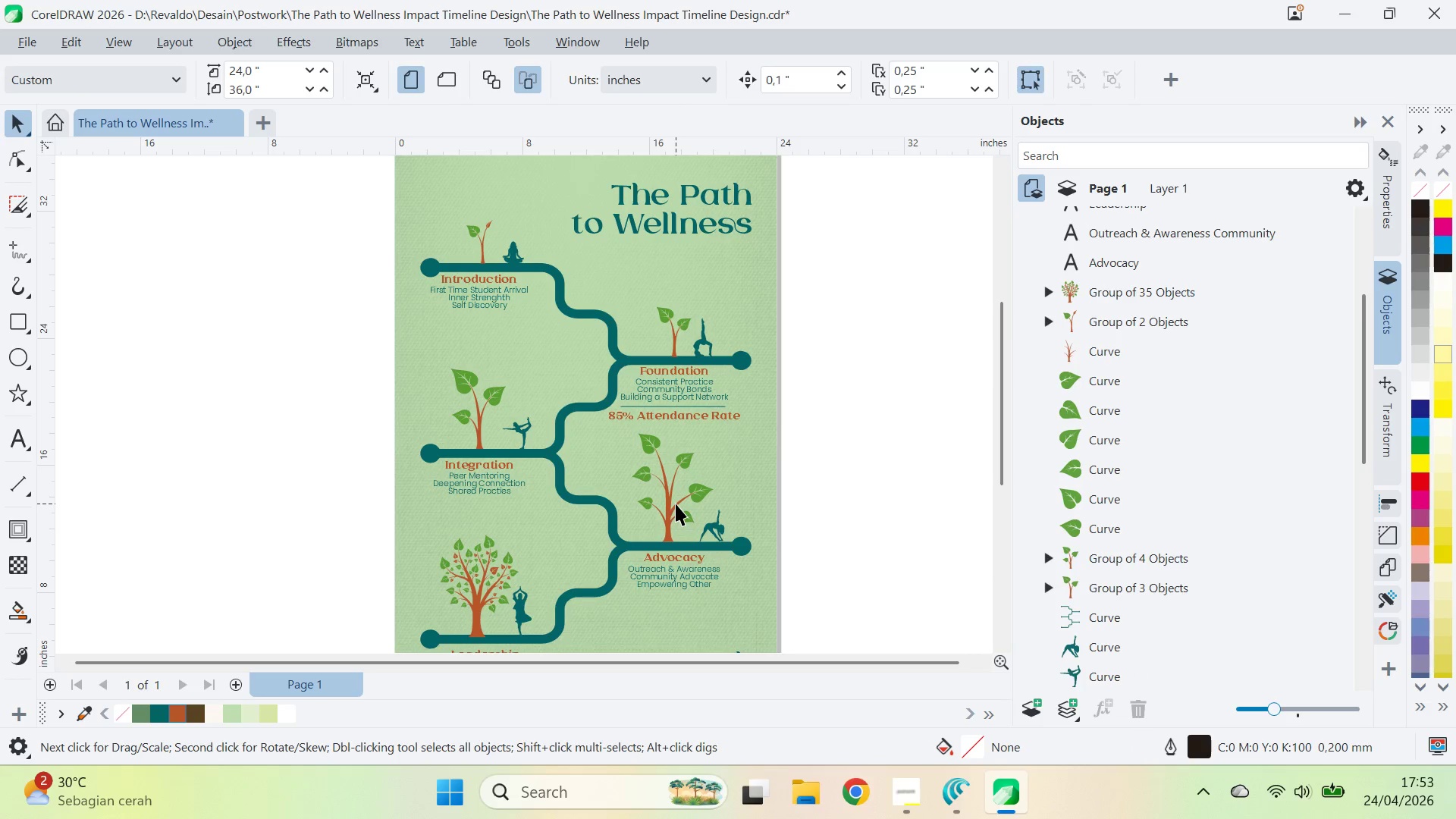 
left_click([676, 504])
 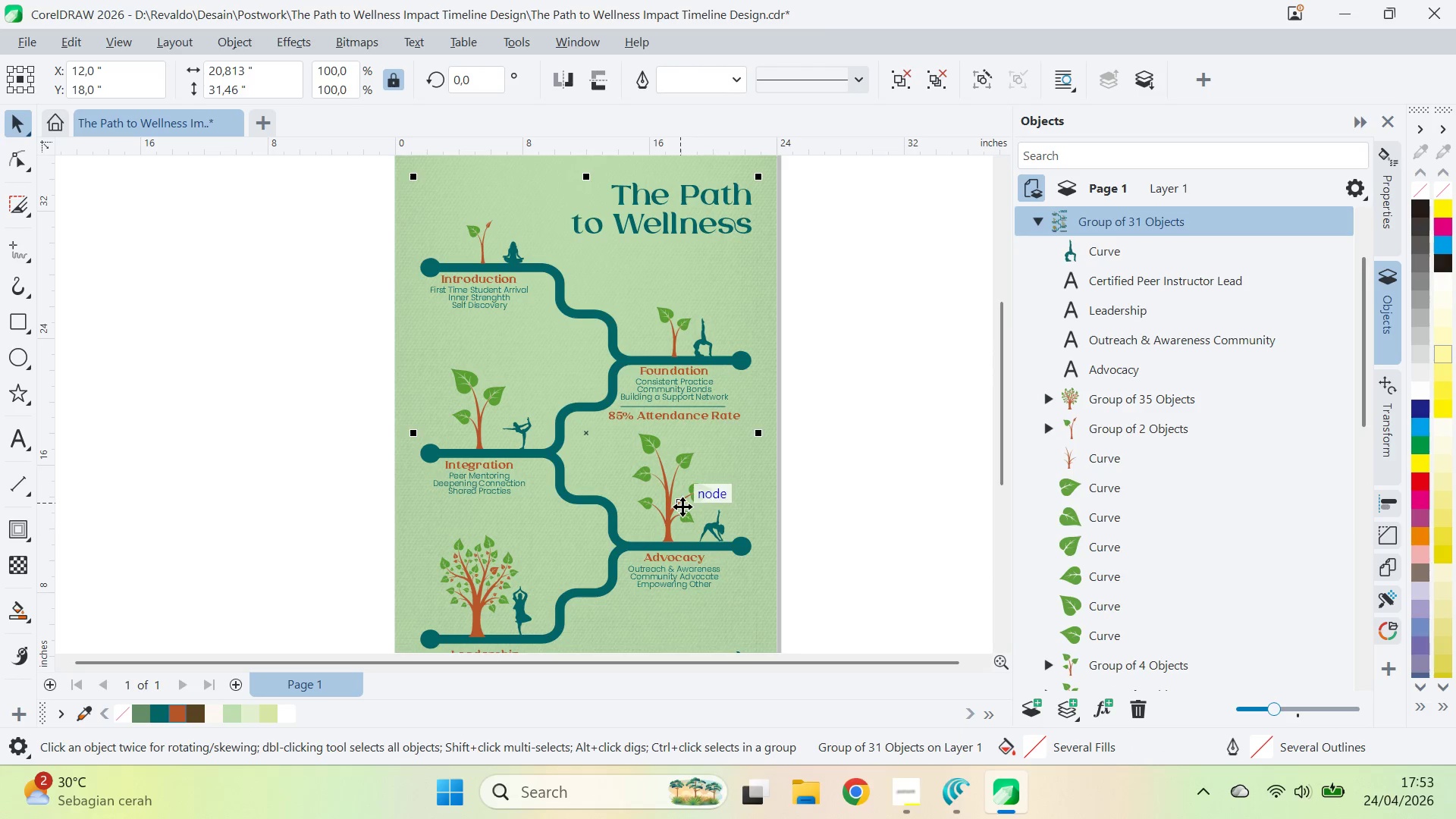 
left_click([682, 507])
 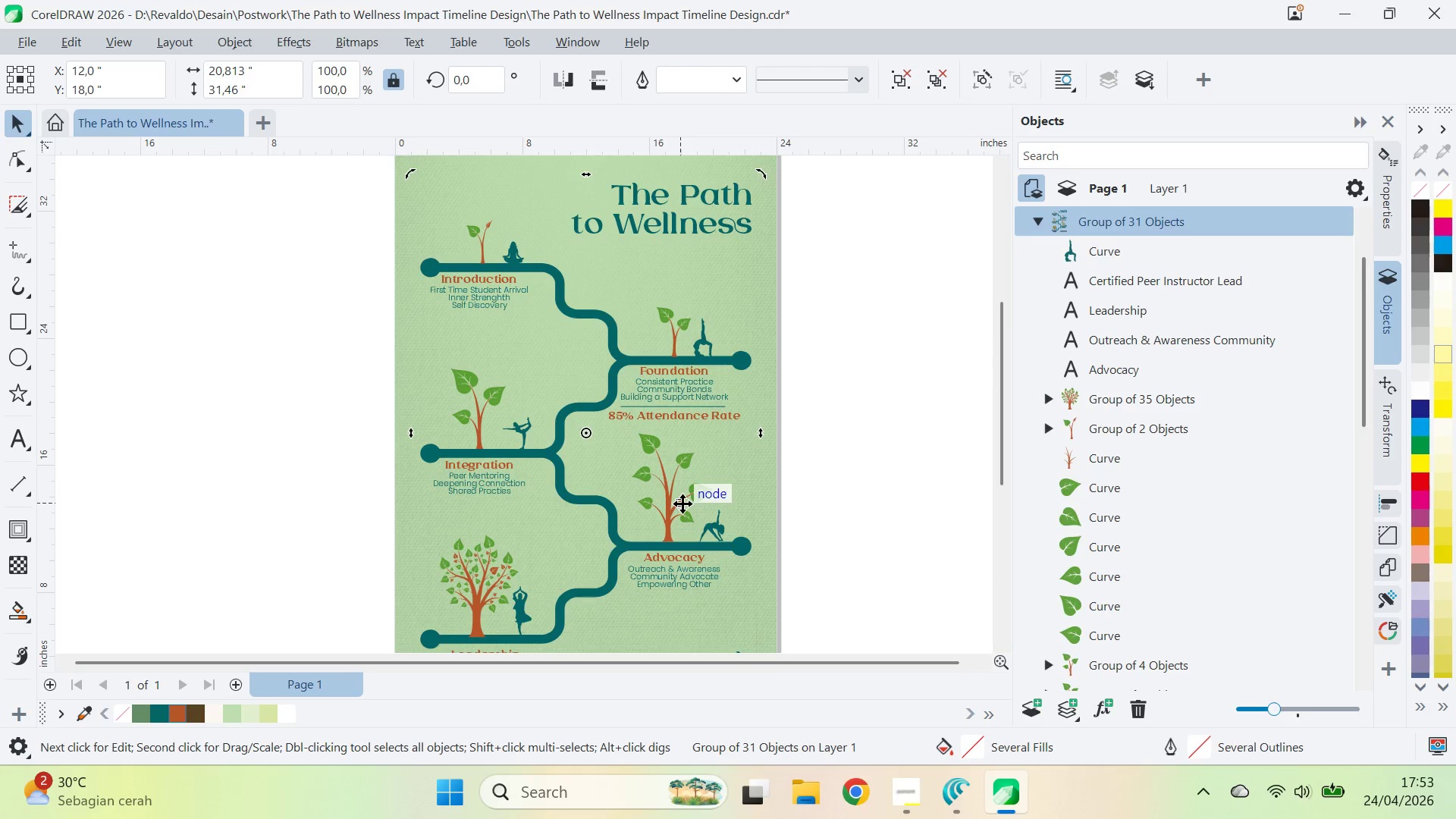 
key(Control+U)
 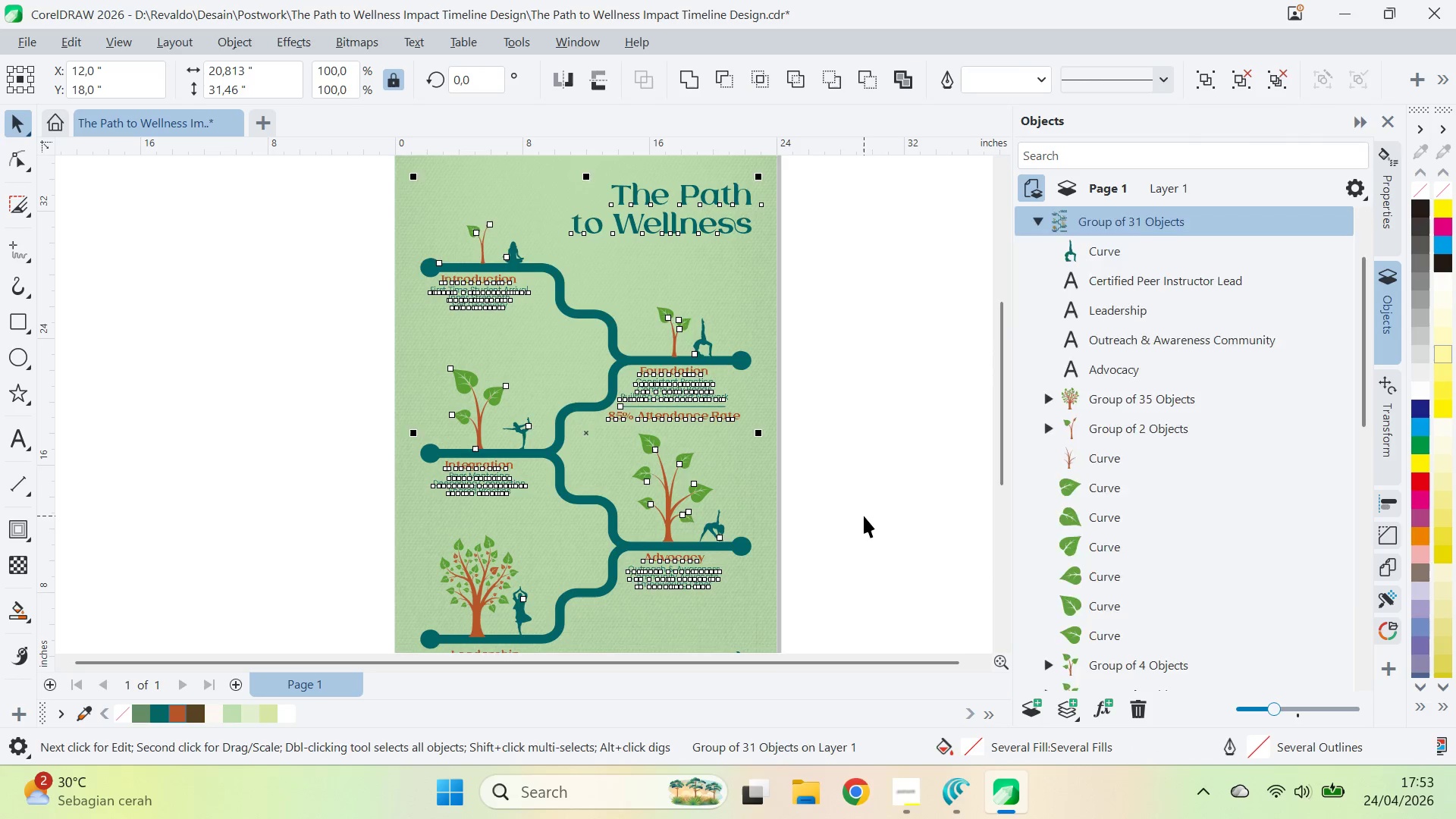 
left_click_drag(start_coordinate=[864, 516], to_coordinate=[855, 515])
 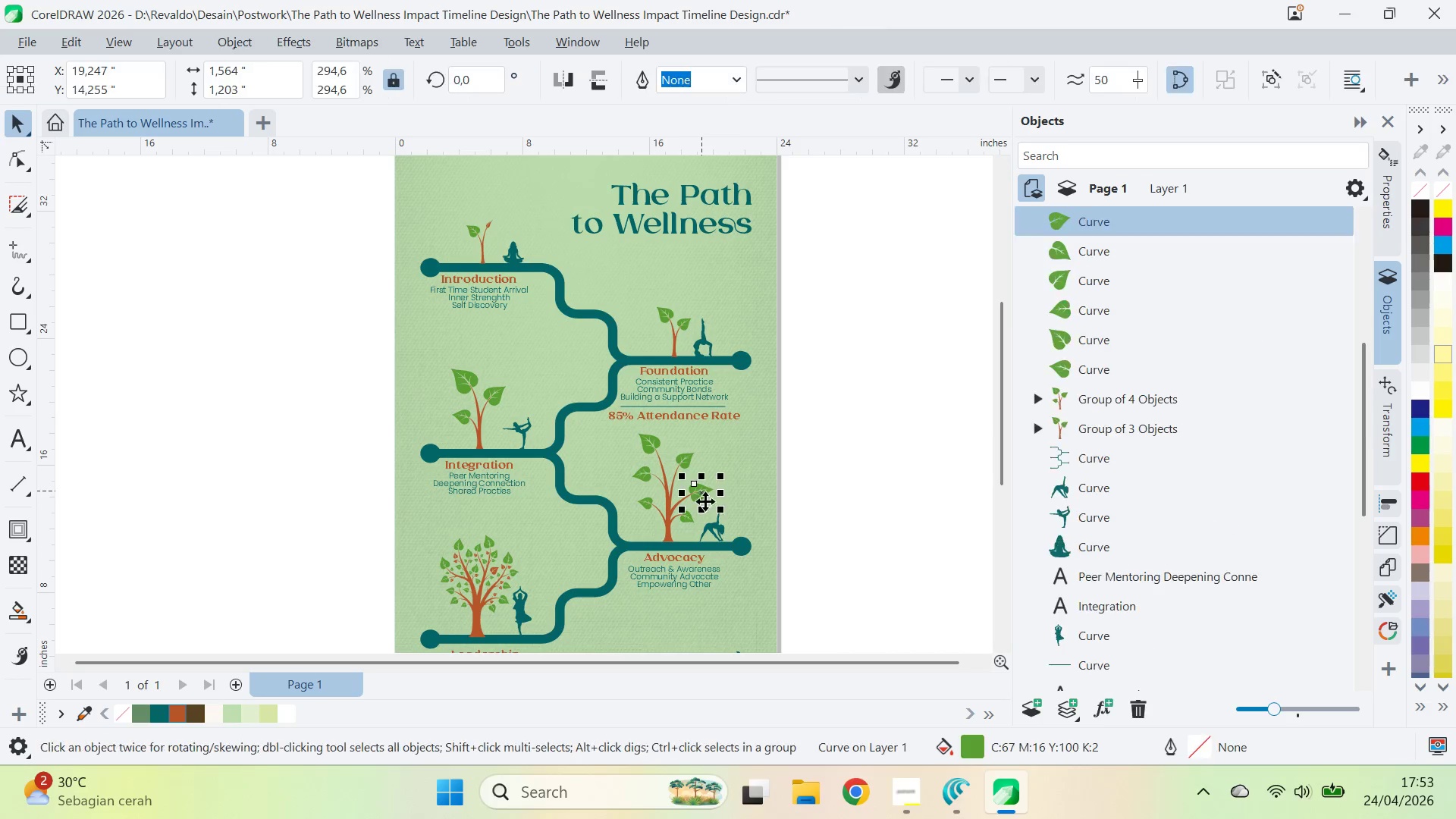 
hold_key(key=ShiftLeft, duration=0.33)
 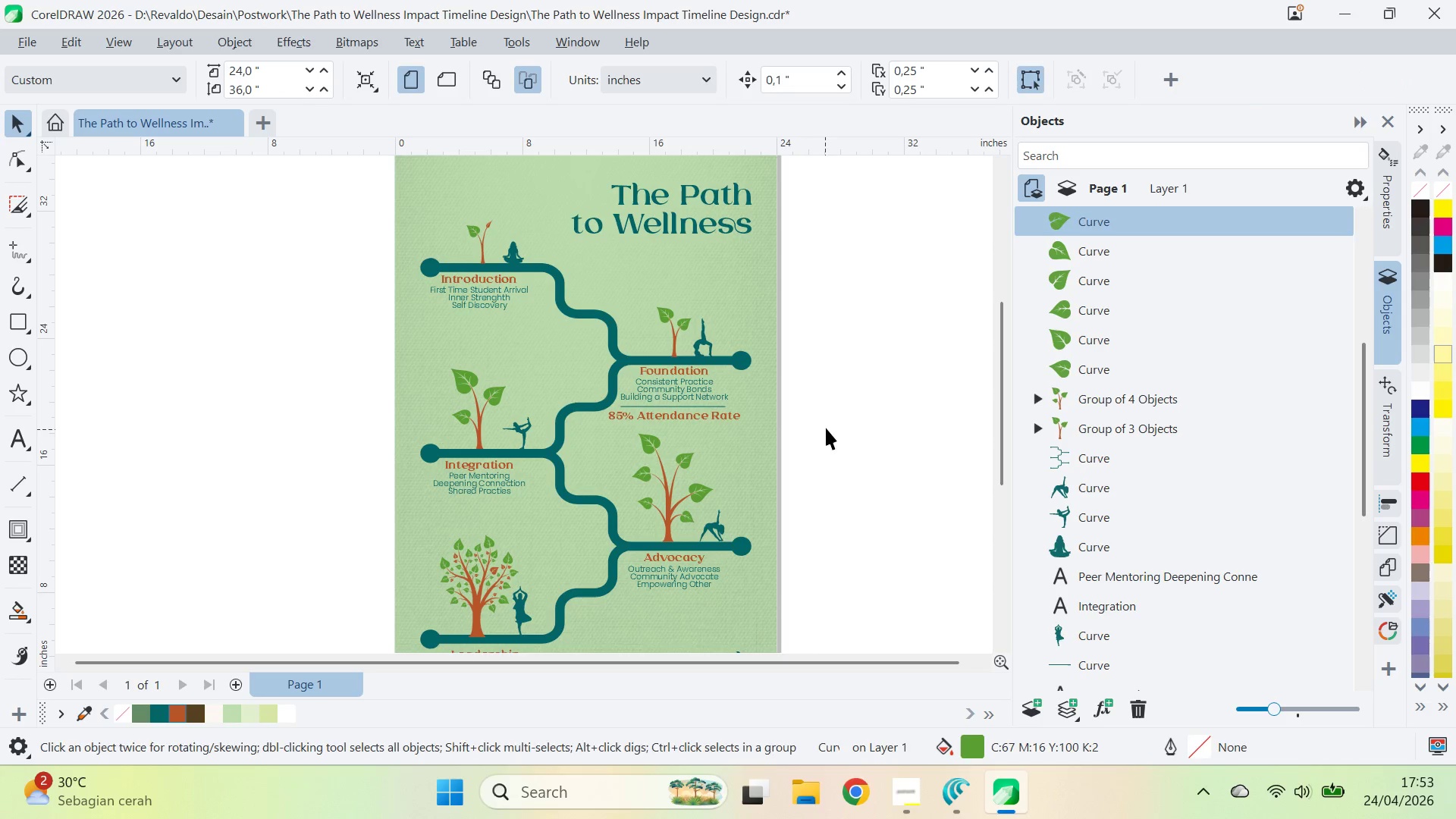 
left_click_drag(start_coordinate=[831, 413], to_coordinate=[610, 551])
 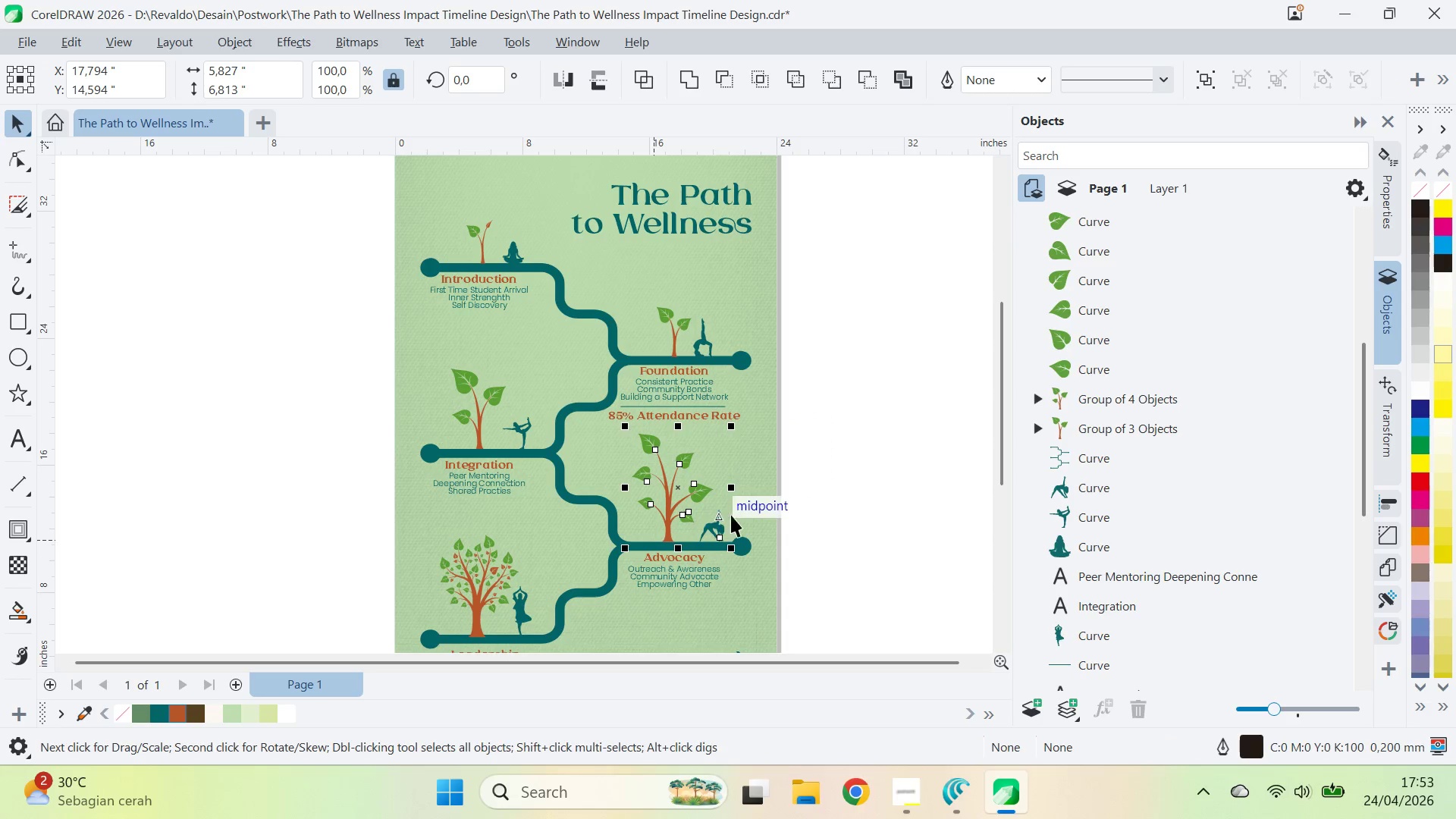 
hold_key(key=ShiftLeft, duration=0.62)
left_click([717, 523])
 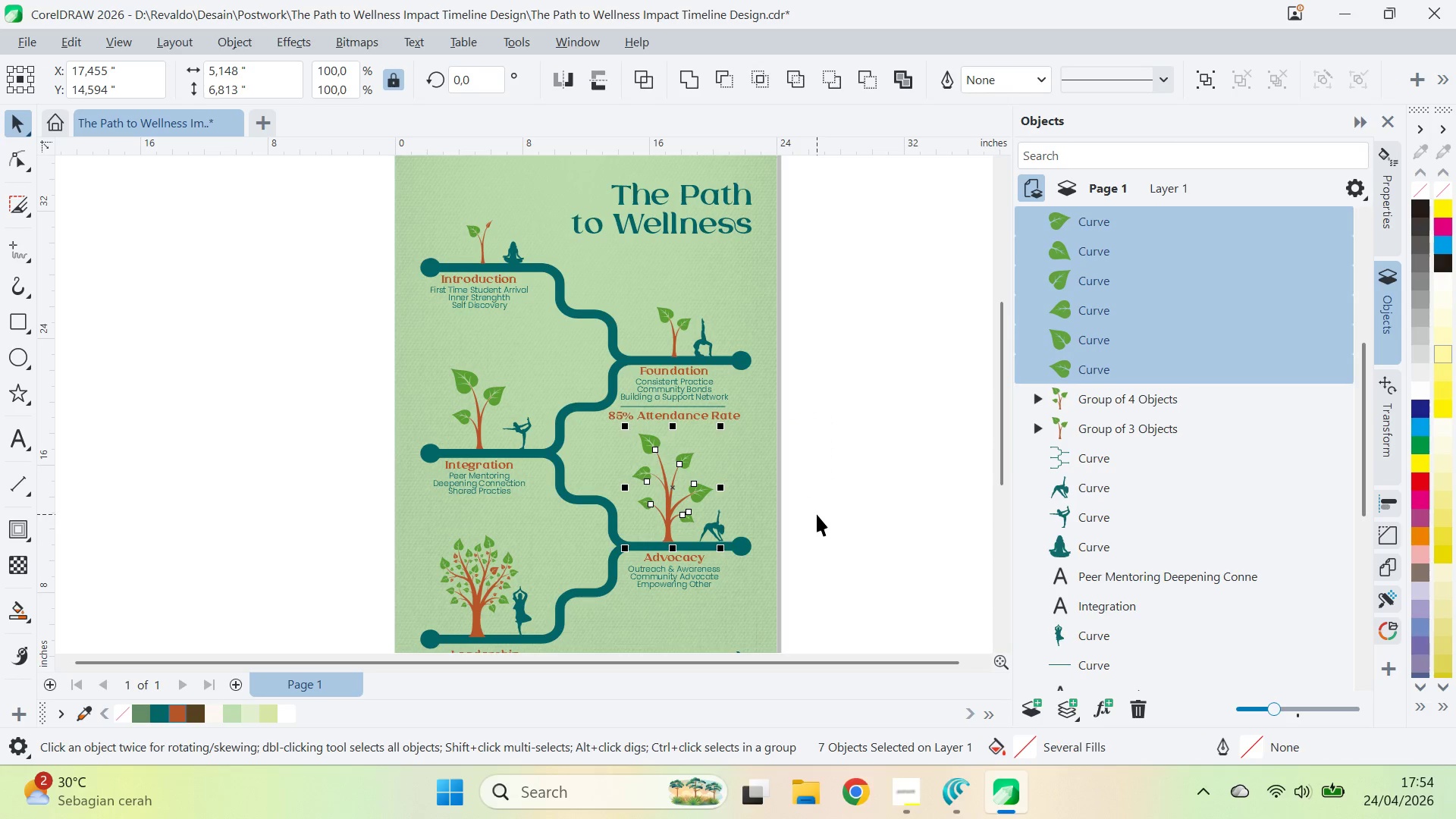 
key(Control+G)
 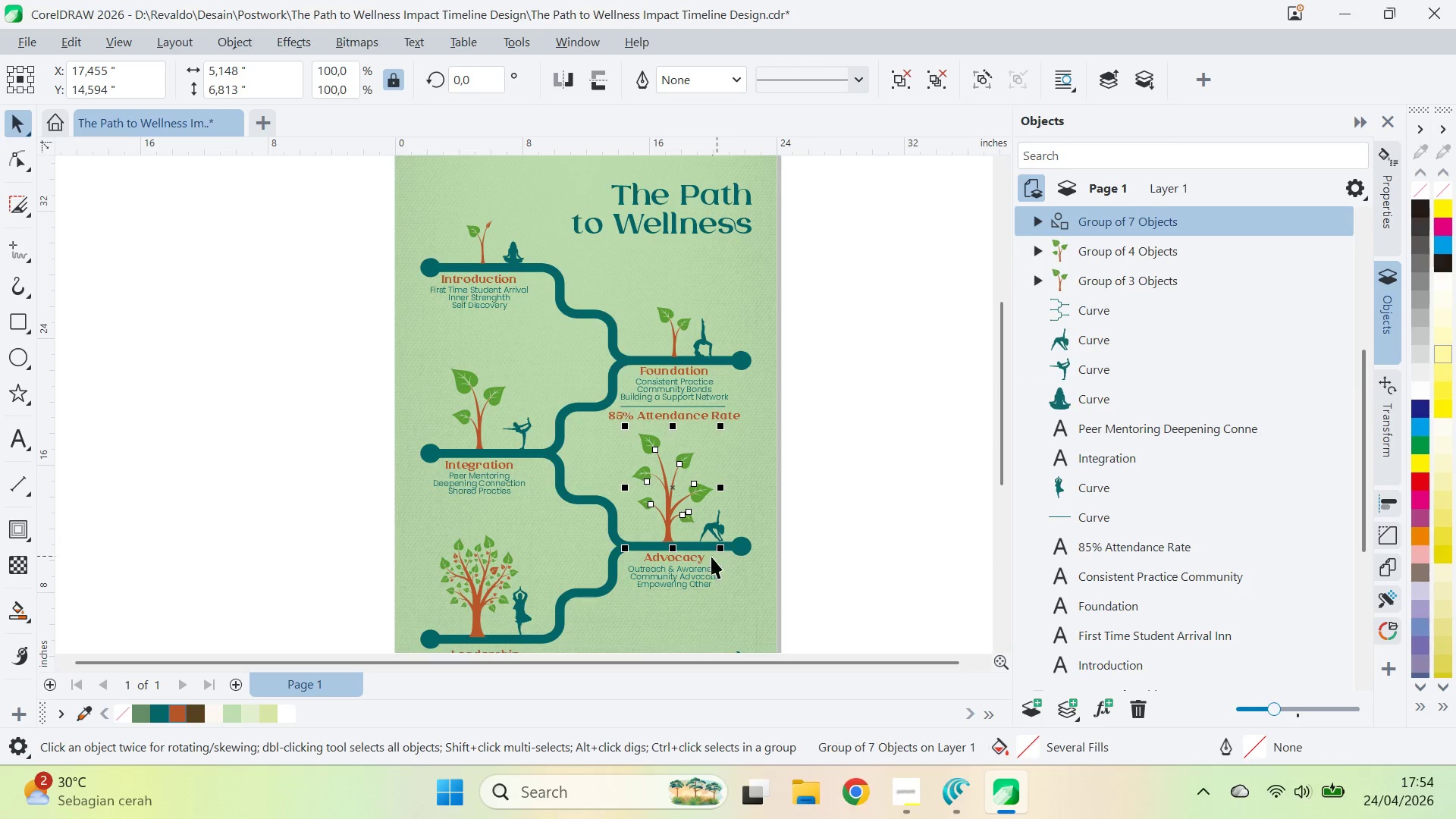 
hold_key(key=ShiftLeft, duration=0.36)
 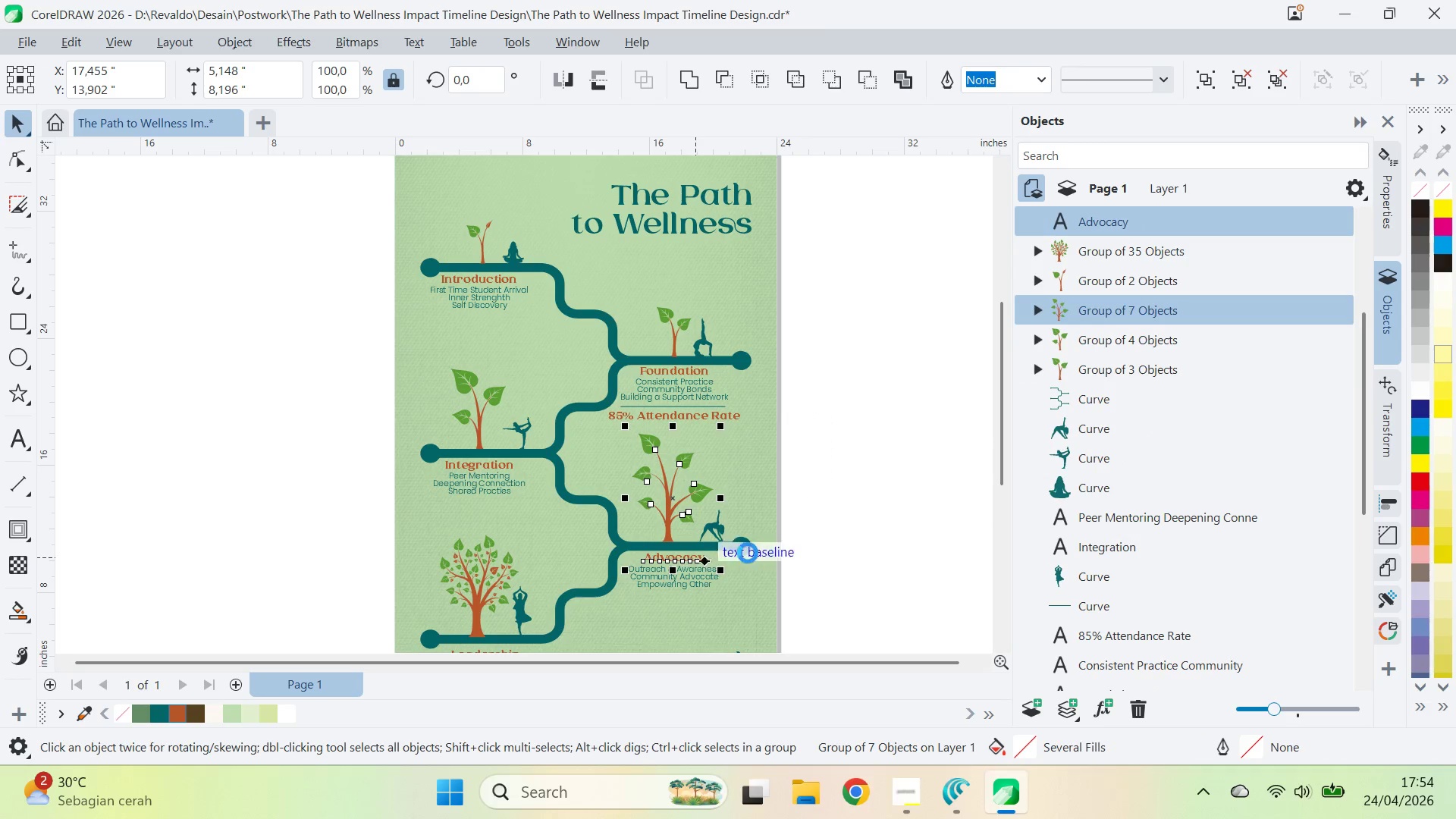 
key(C)
 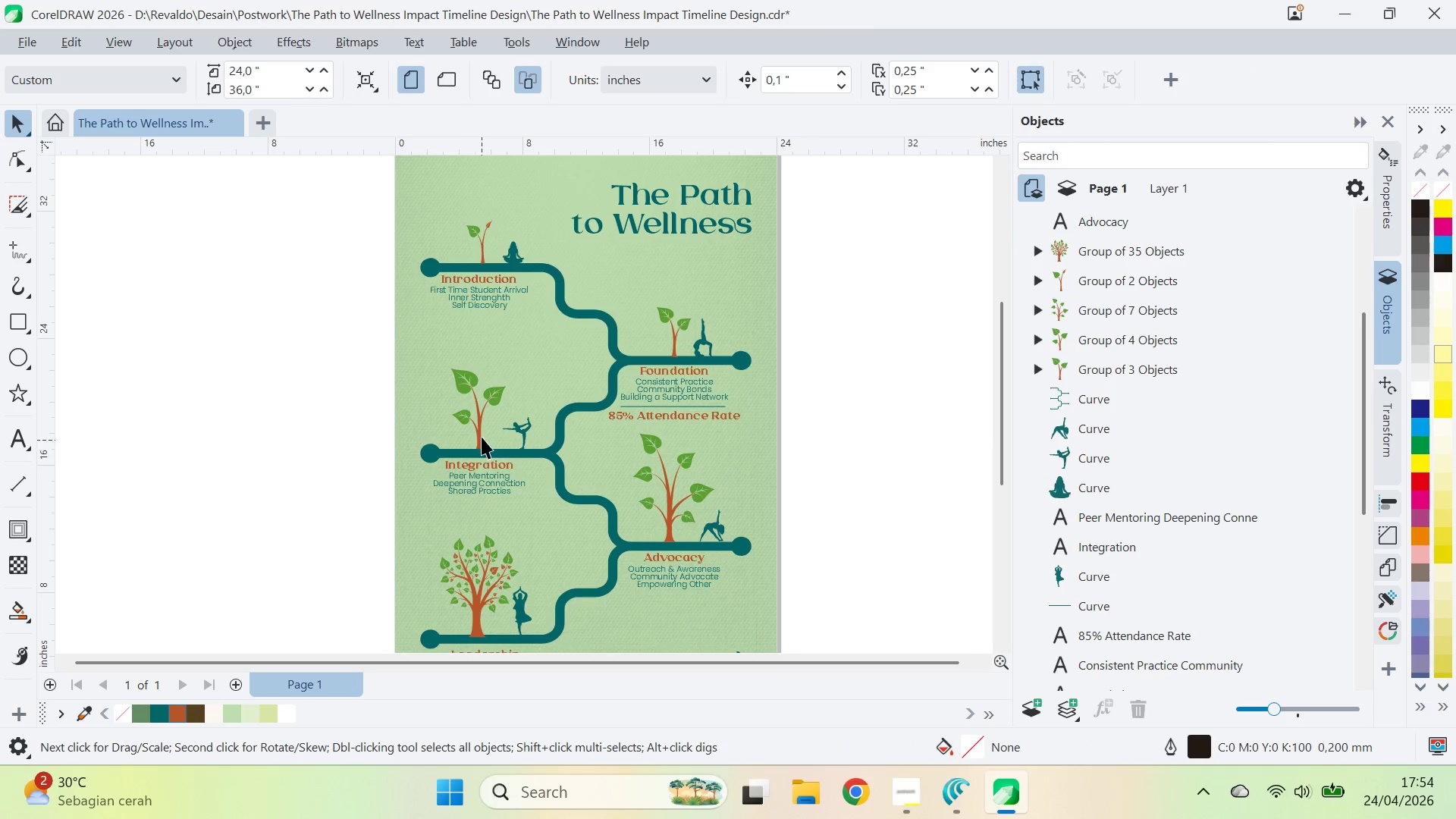 
left_click([479, 433])
 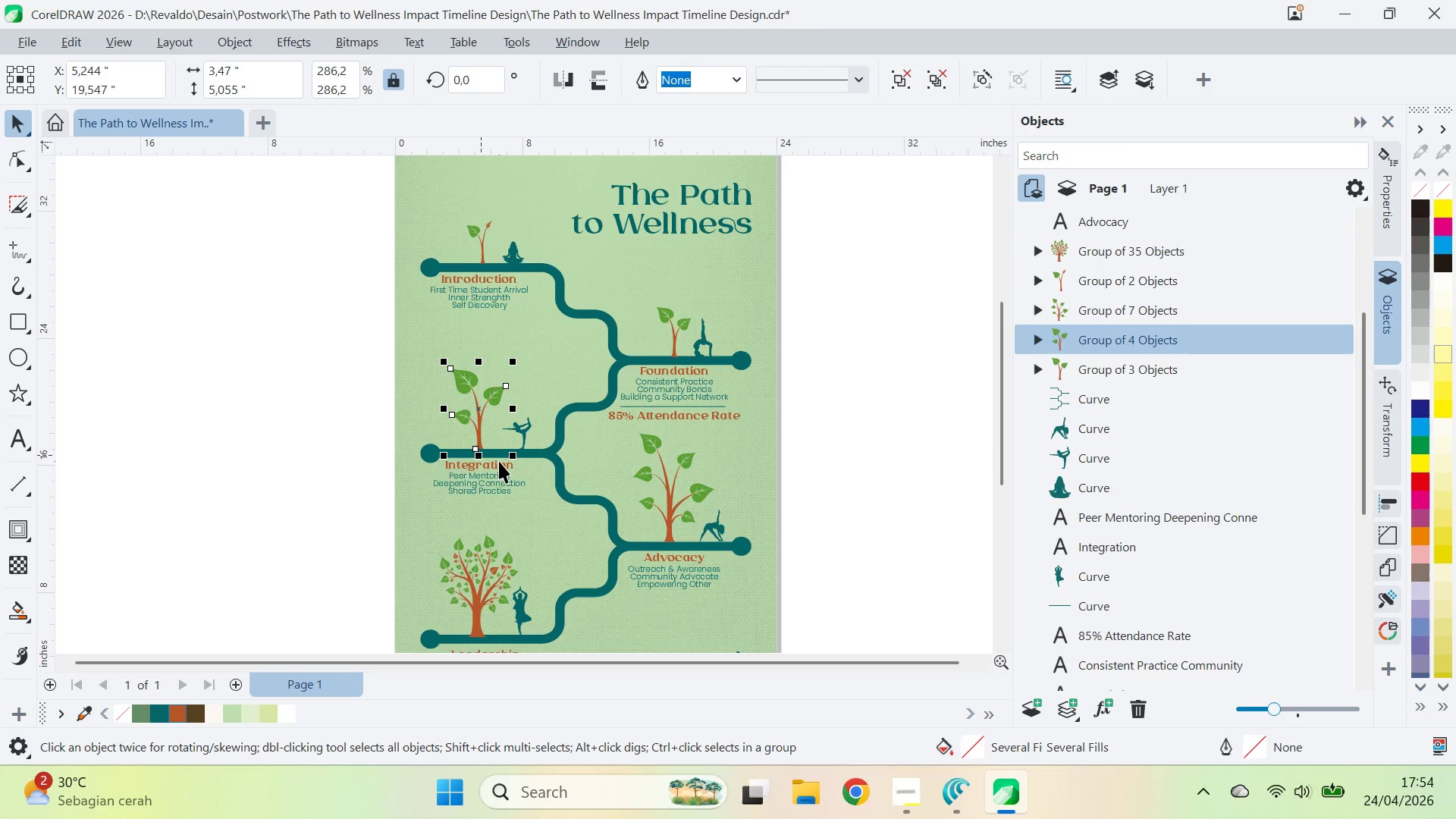 
hold_key(key=ShiftLeft, duration=0.56)
 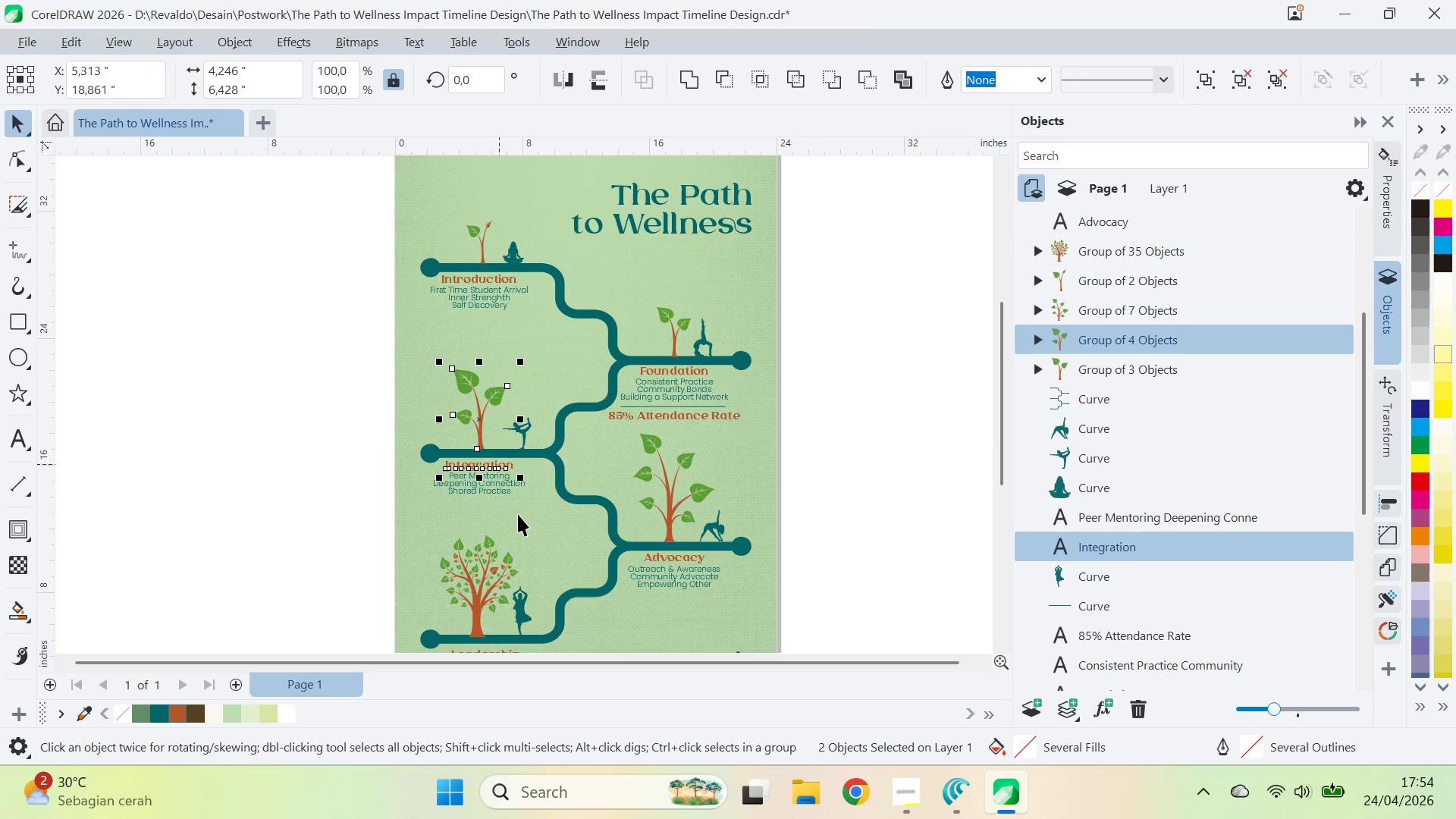 
key(C)
 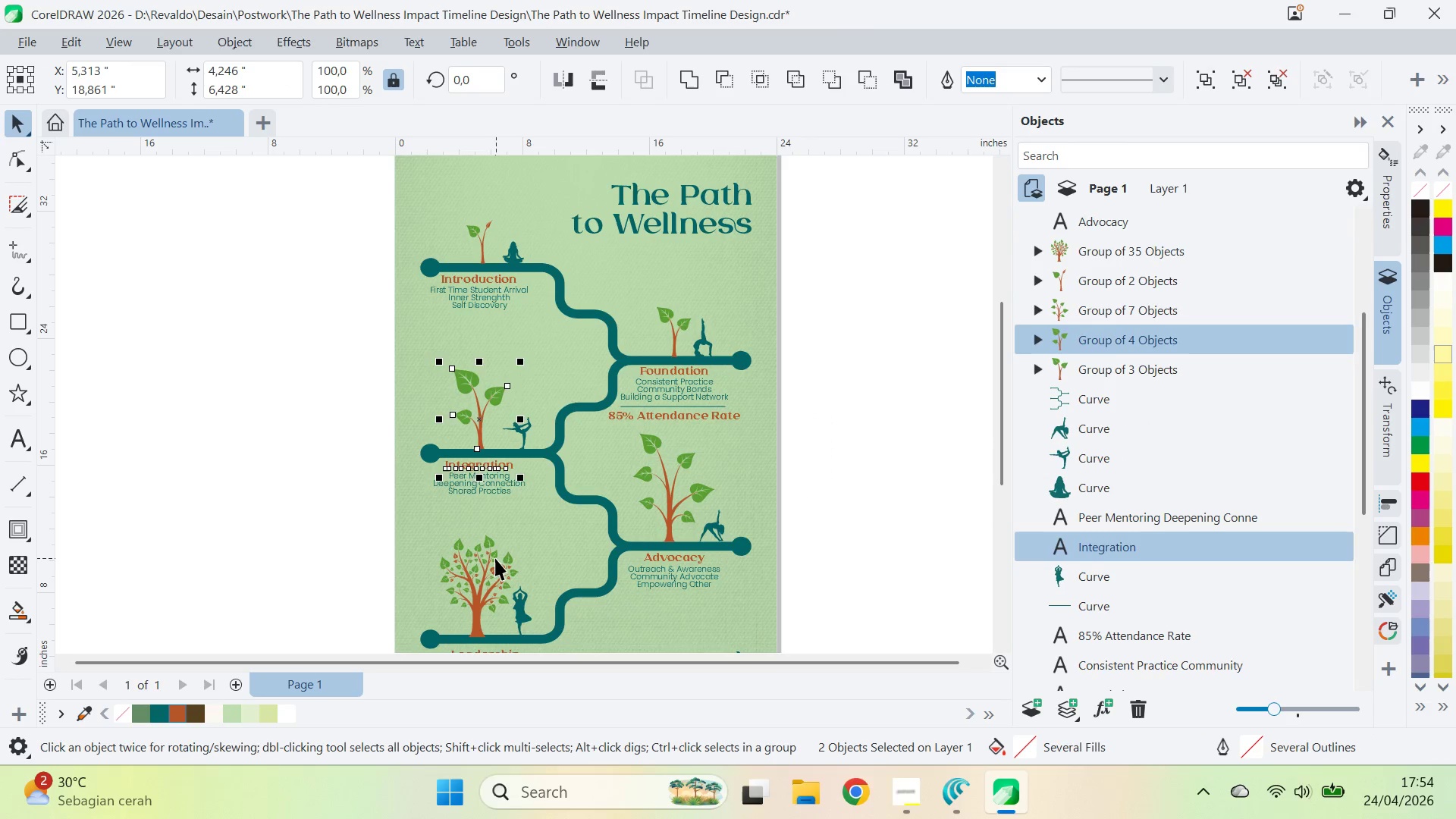 
left_click([494, 558])
 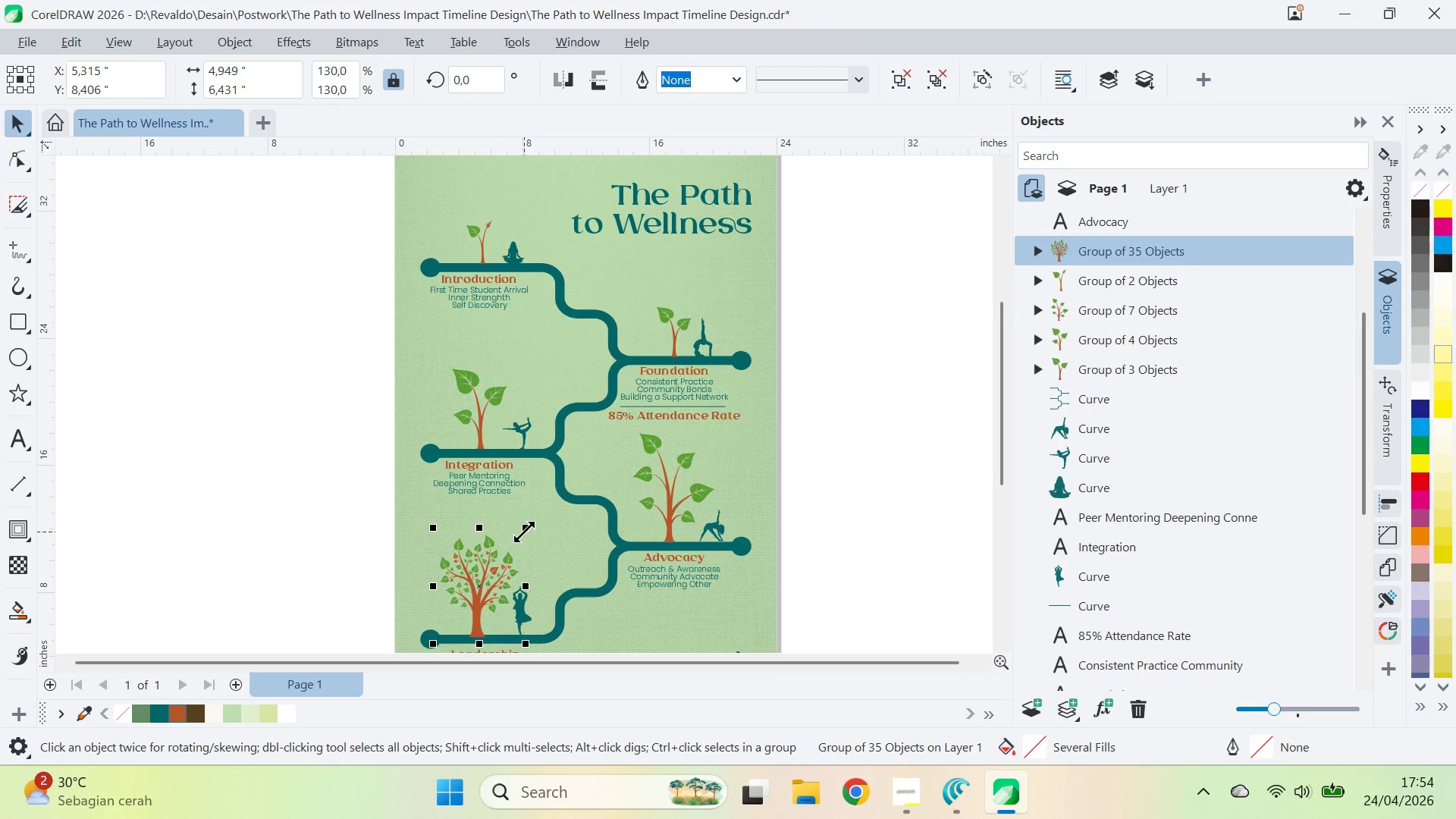 
left_click_drag(start_coordinate=[524, 532], to_coordinate=[571, 497])
 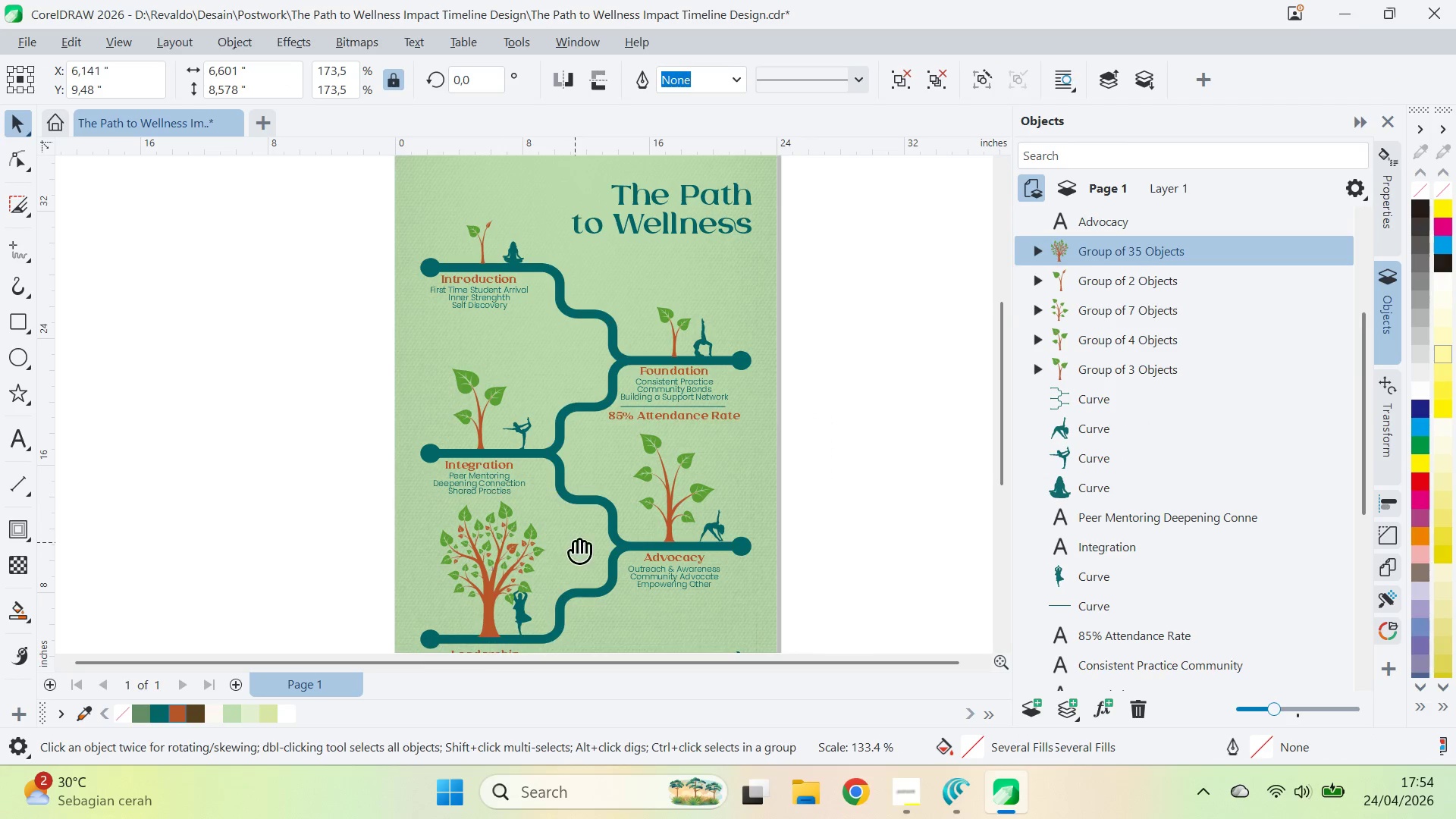 
type(qv)
 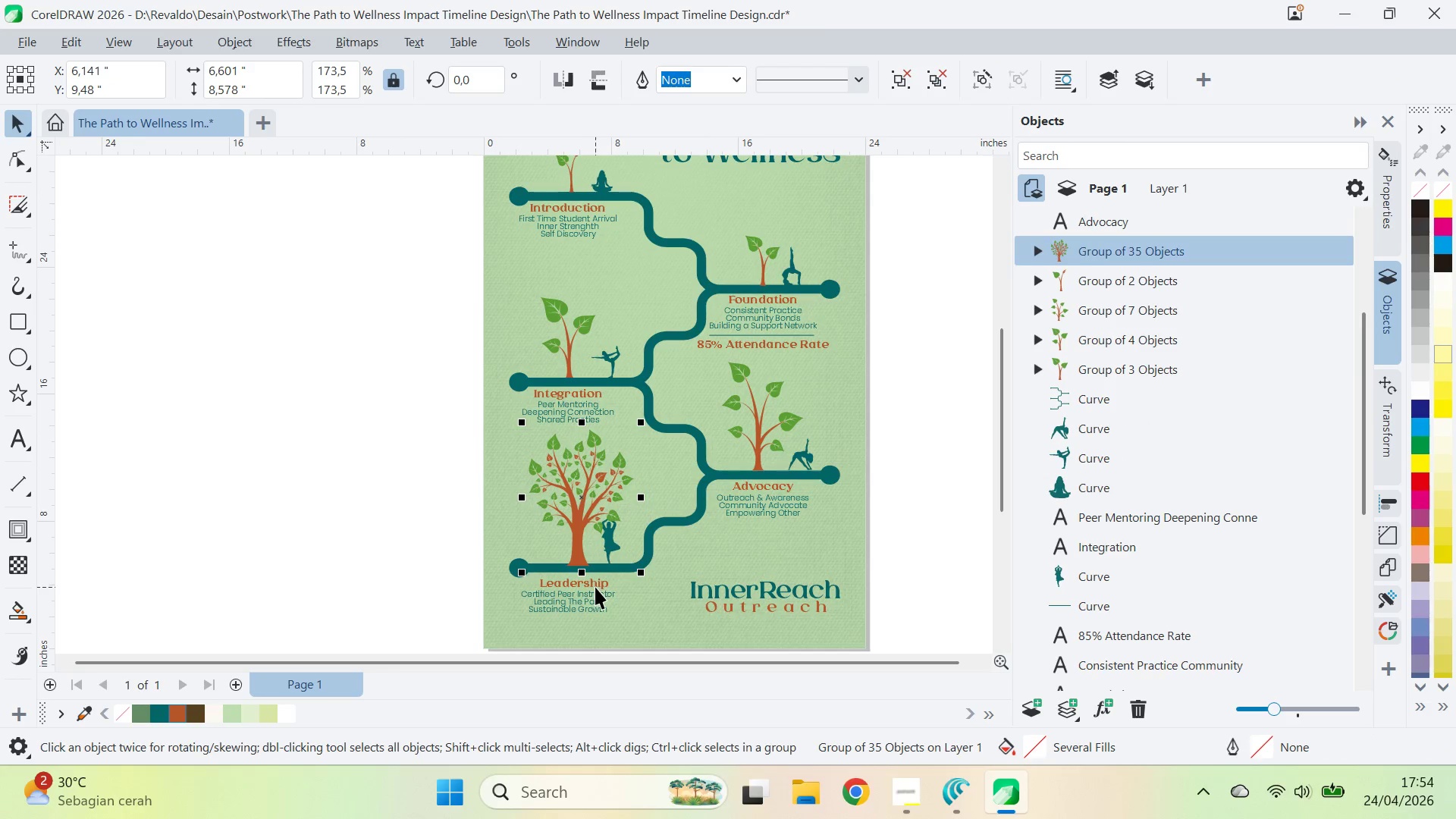 
left_click_drag(start_coordinate=[574, 542], to_coordinate=[663, 471])
 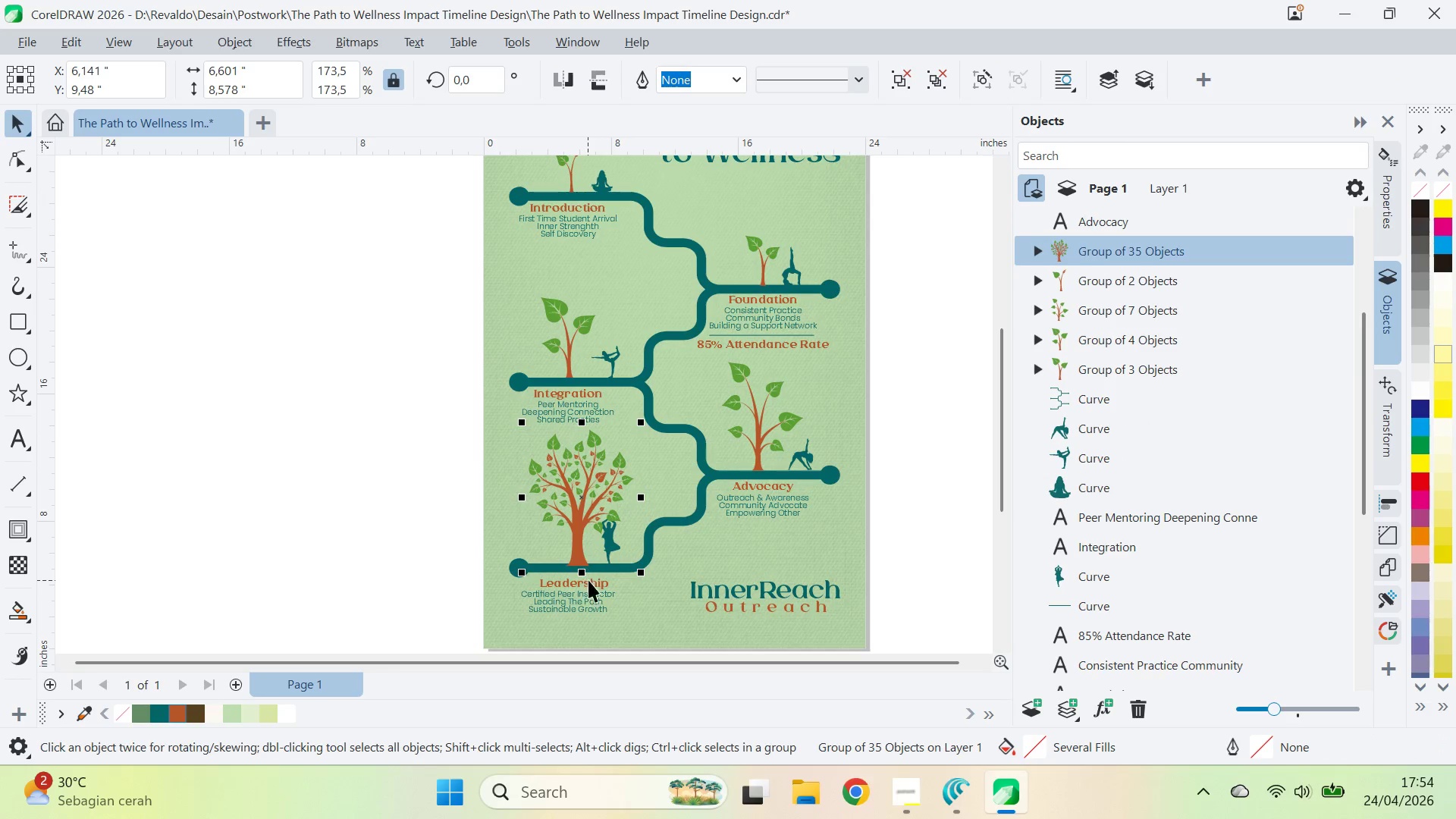 
hold_key(key=ShiftLeft, duration=0.52)
left_click([595, 587])
 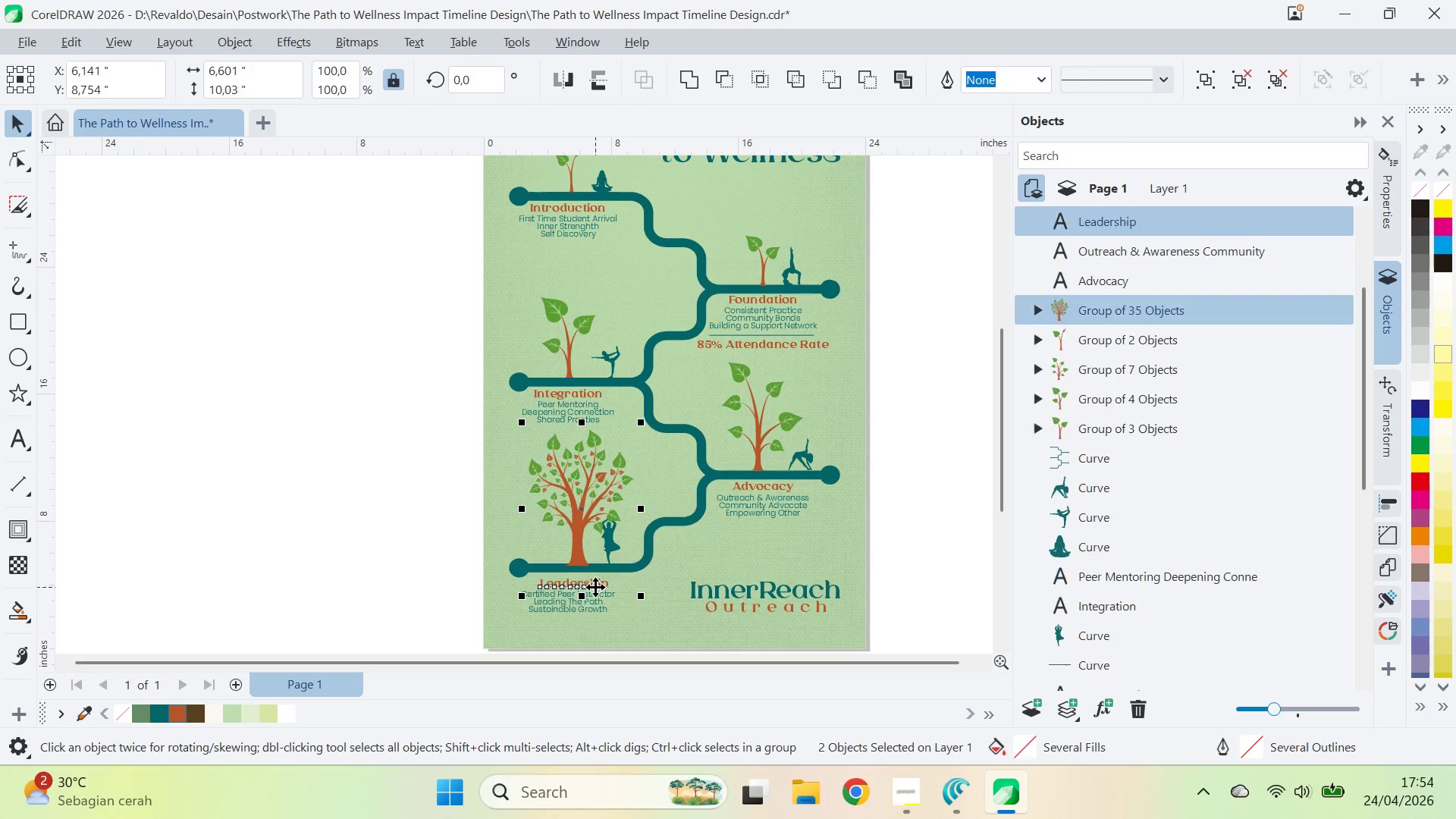 
key(C)
 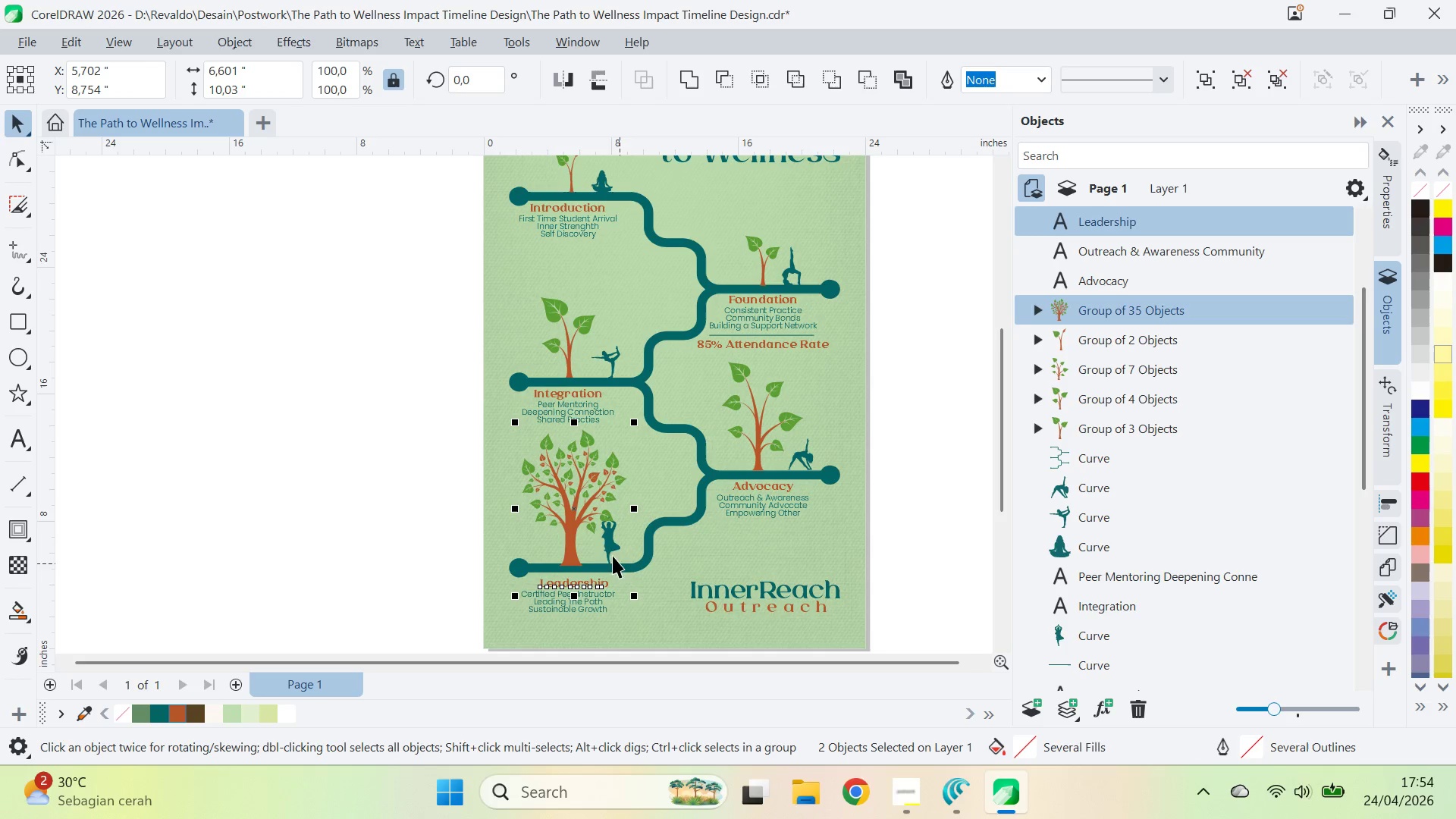 
left_click([607, 545])
 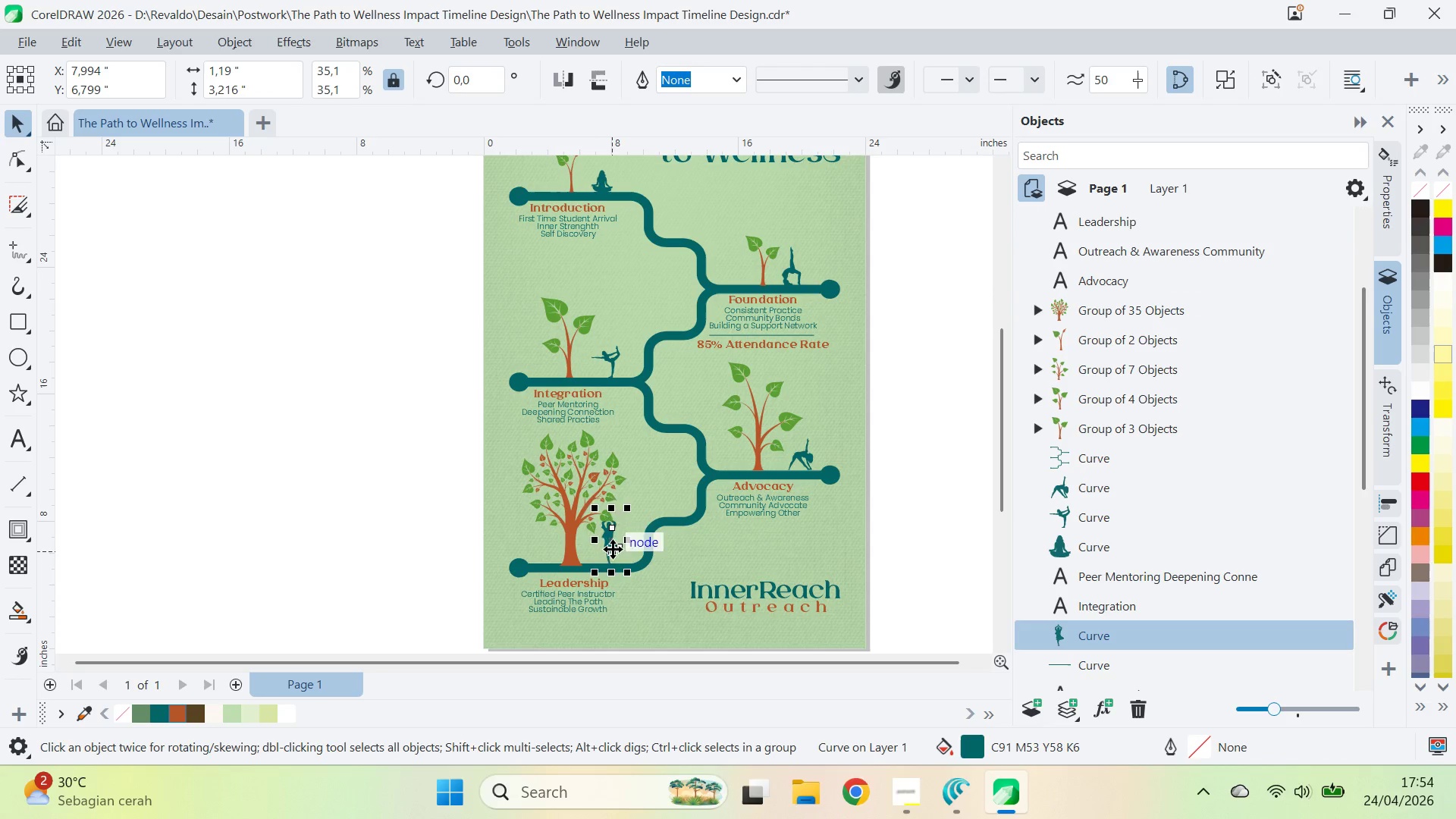 
left_click_drag(start_coordinate=[613, 549], to_coordinate=[629, 551])
 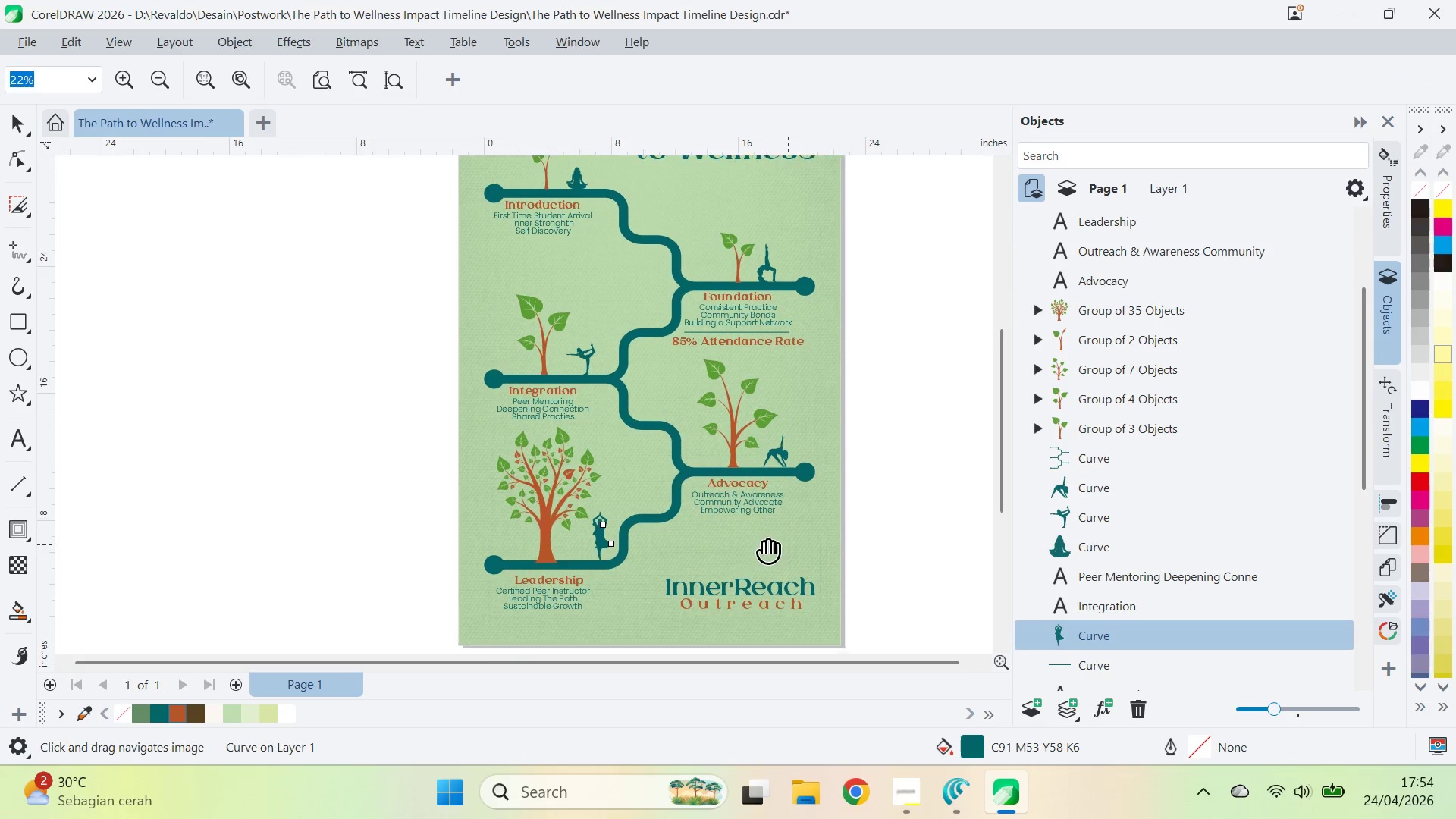 
hold_key(key=ShiftLeft, duration=3.34)
 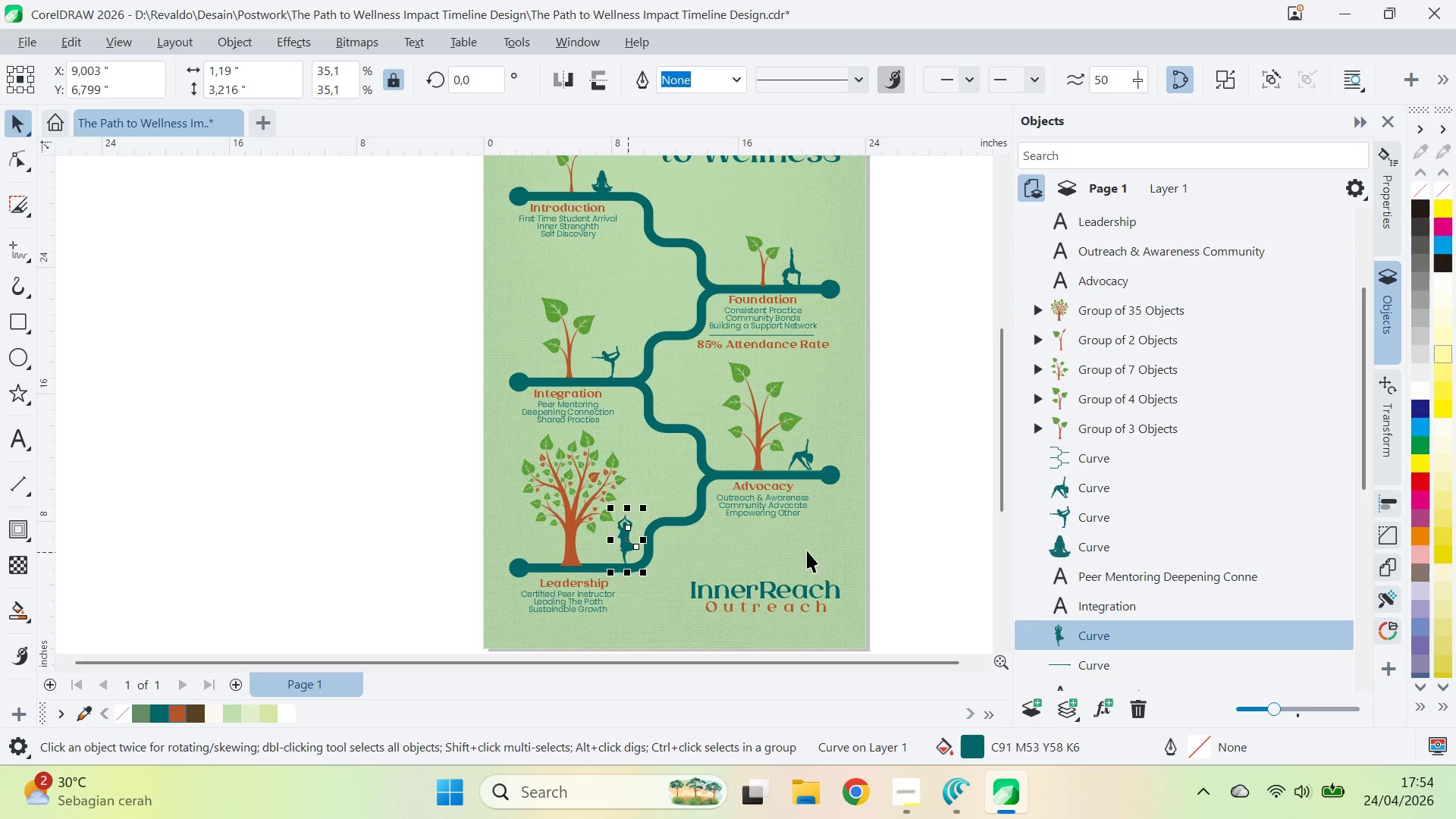 
type(qv)
 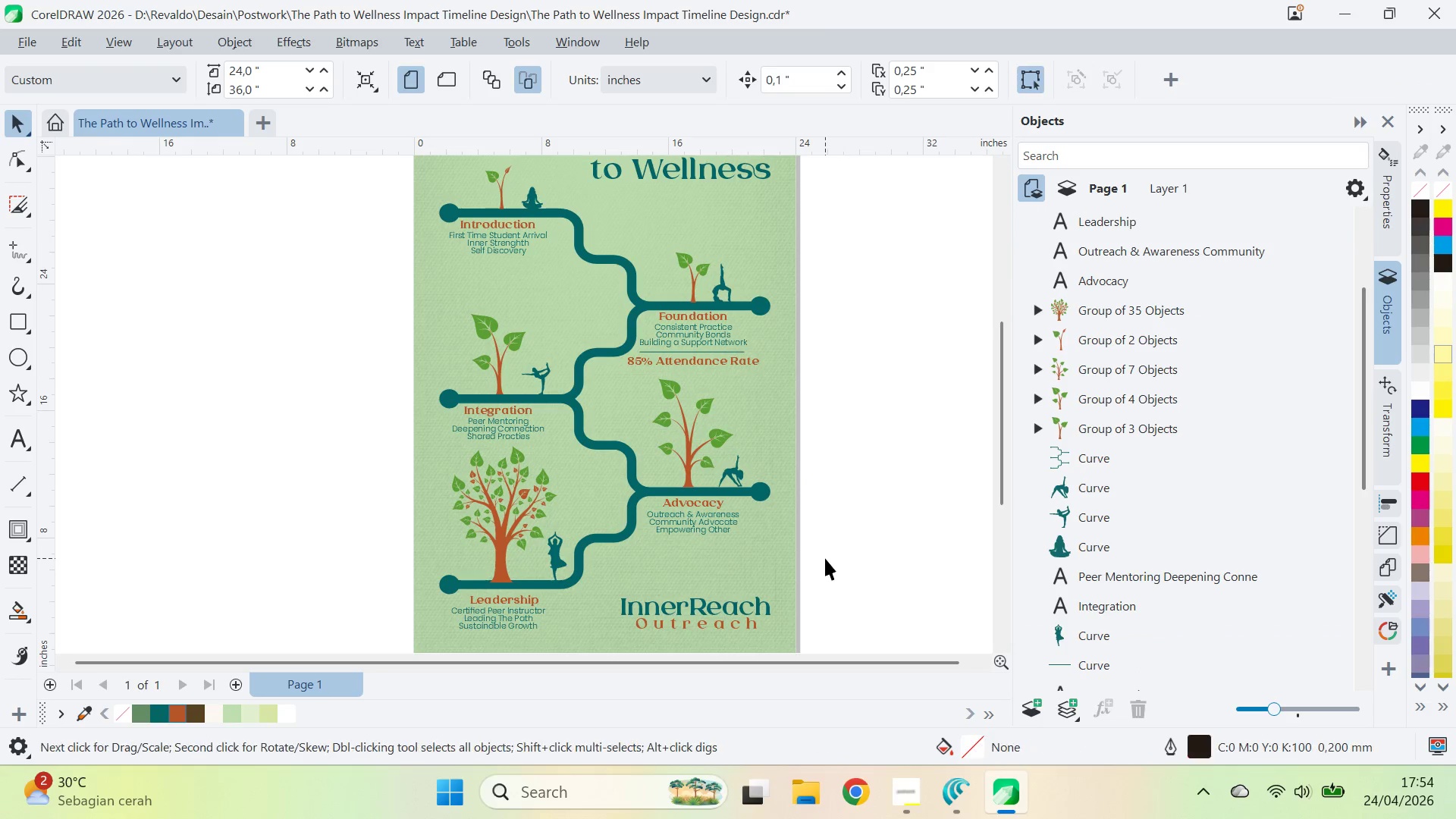 
left_click_drag(start_coordinate=[795, 546], to_coordinate=[725, 563])
 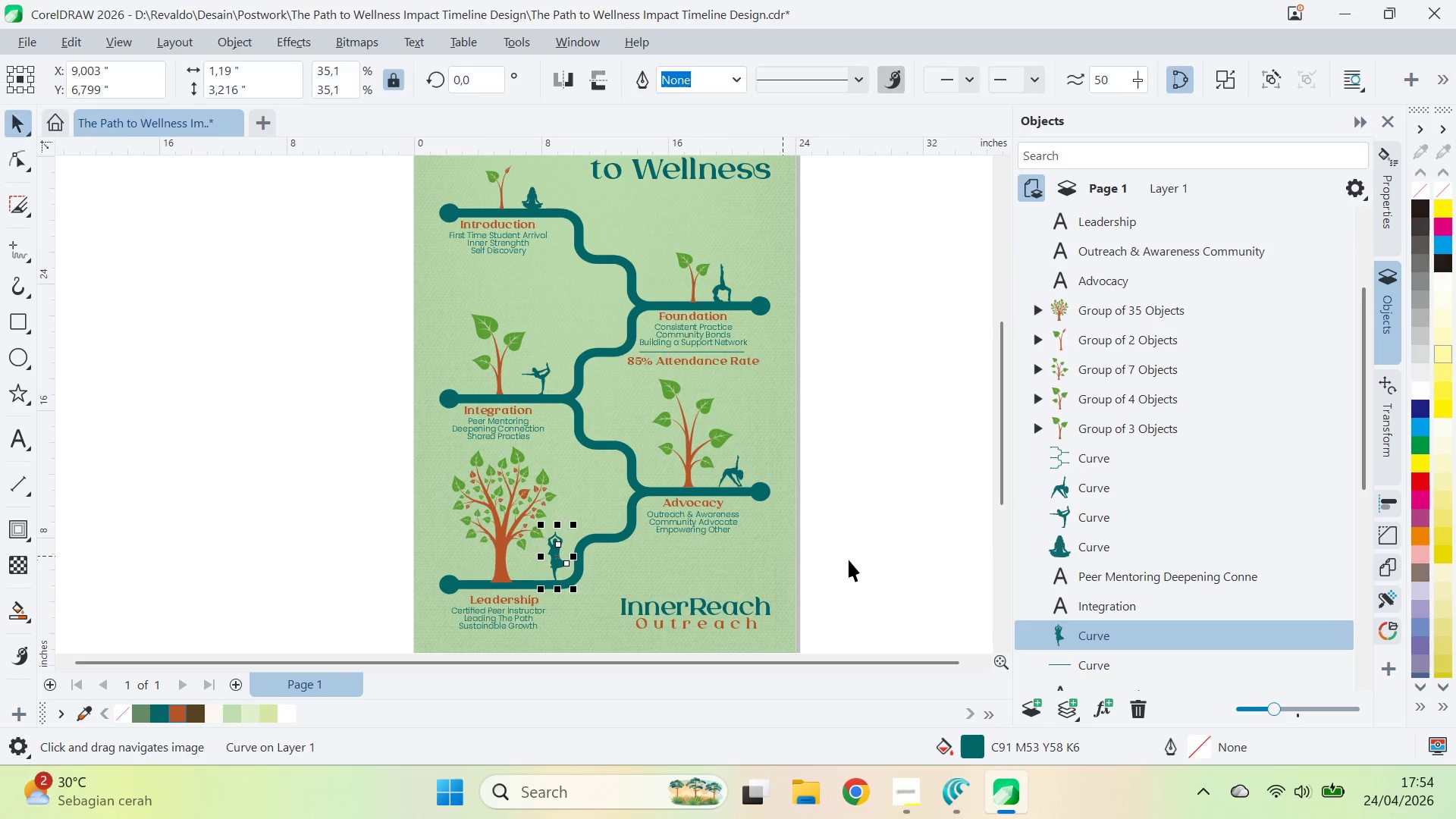 
left_click([849, 560])
 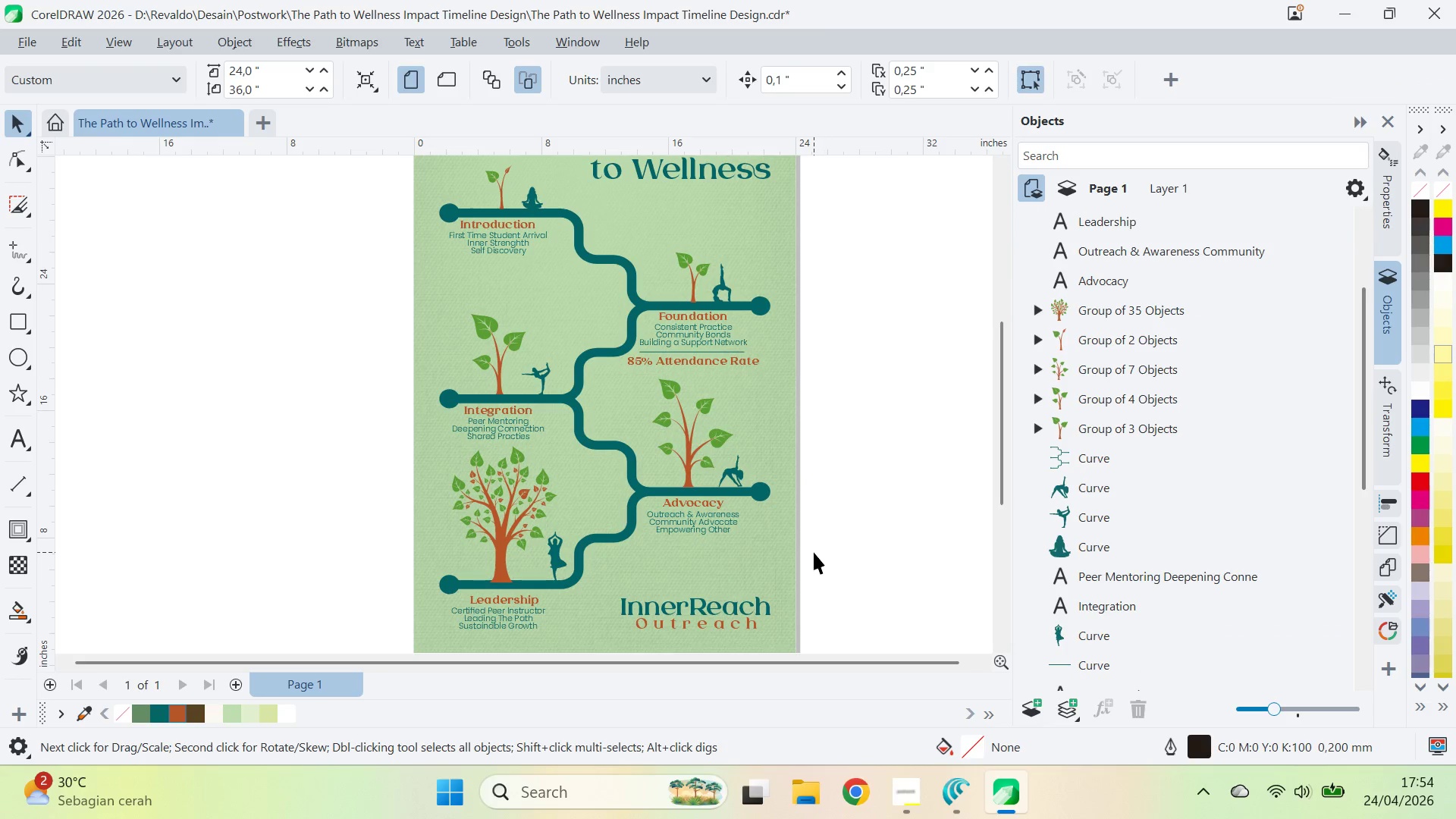 
key(Q)
 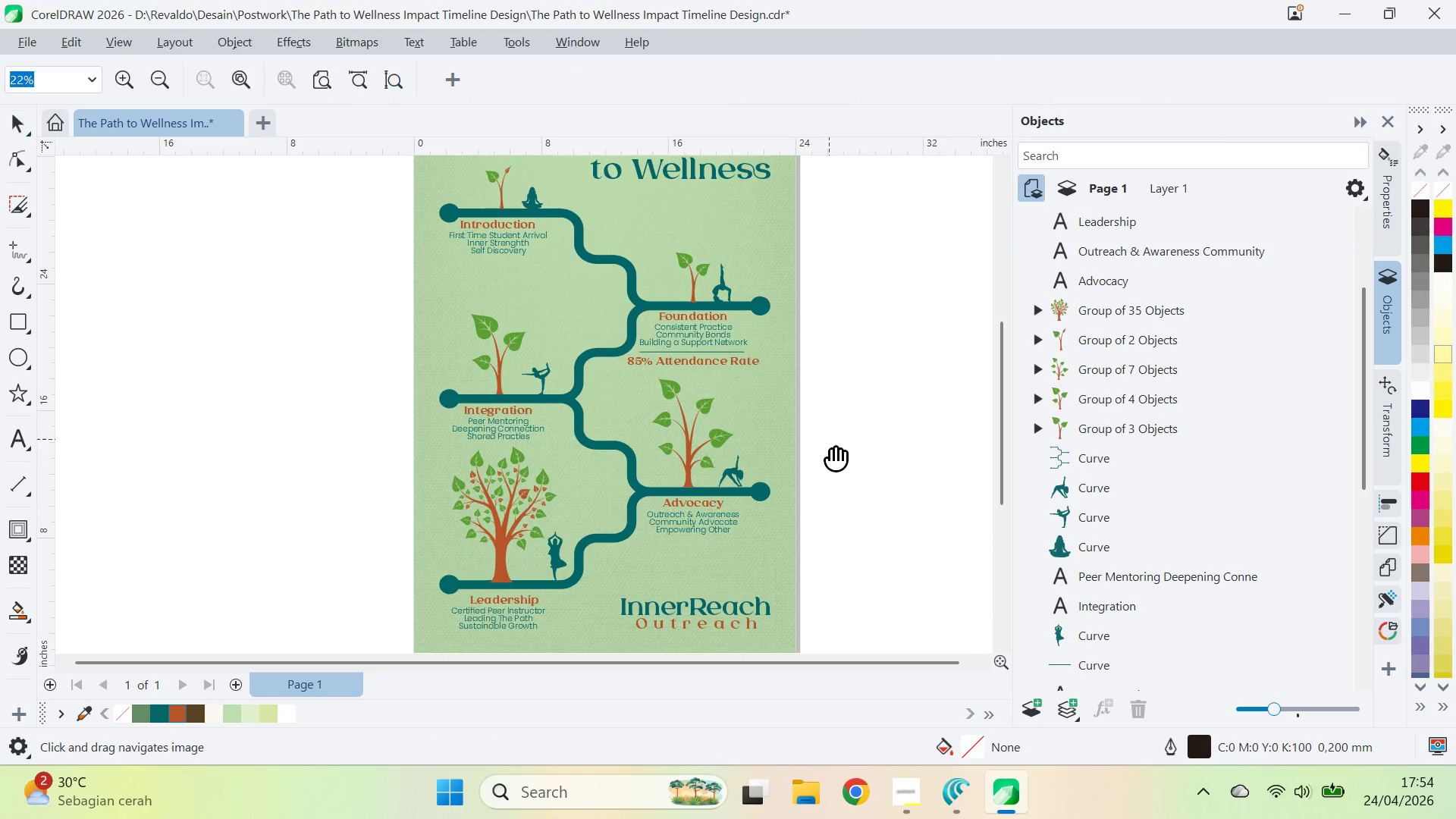 
left_click_drag(start_coordinate=[829, 439], to_coordinate=[843, 422])
 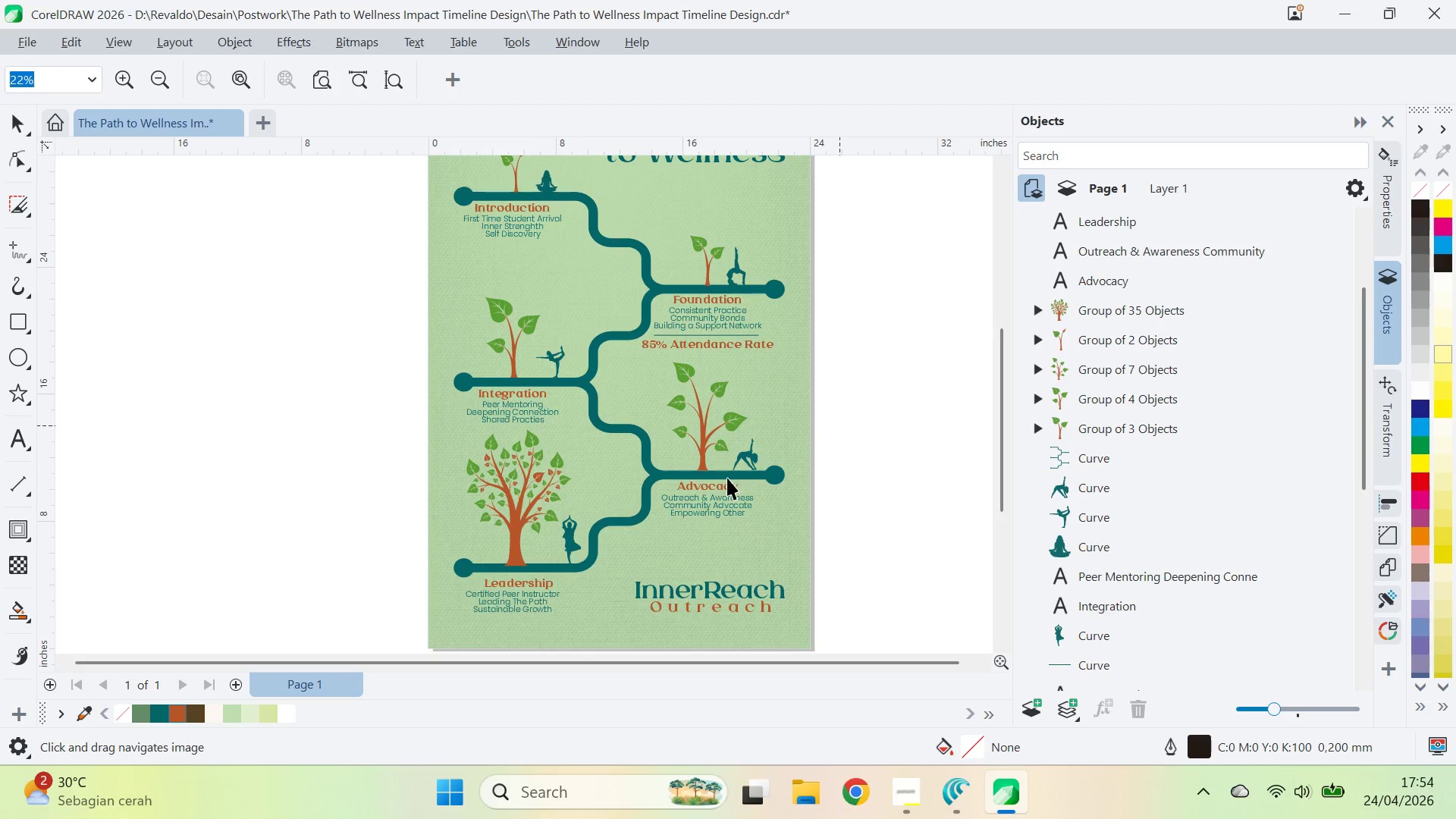 
key(V)
 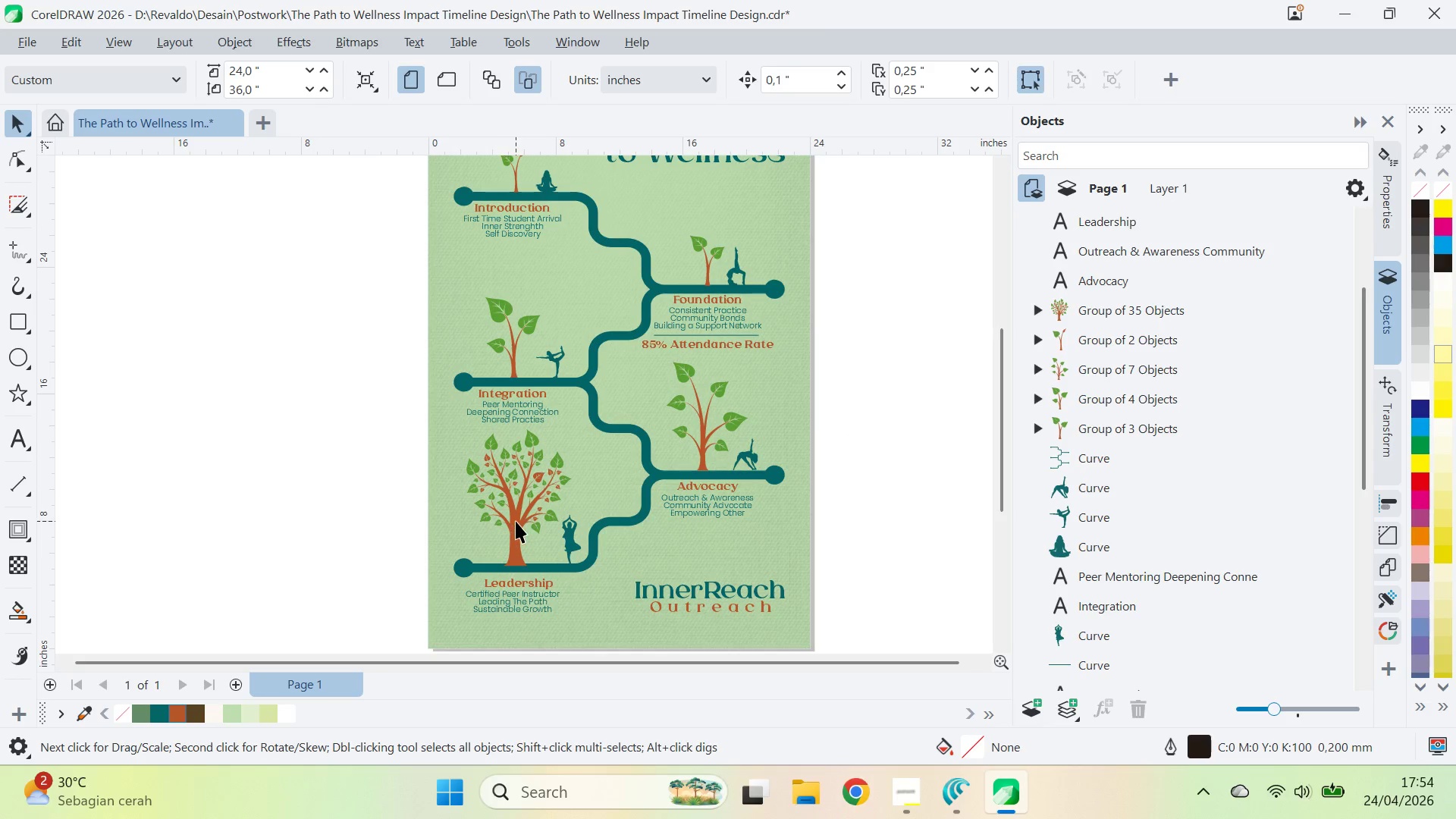 
left_click([516, 521])
 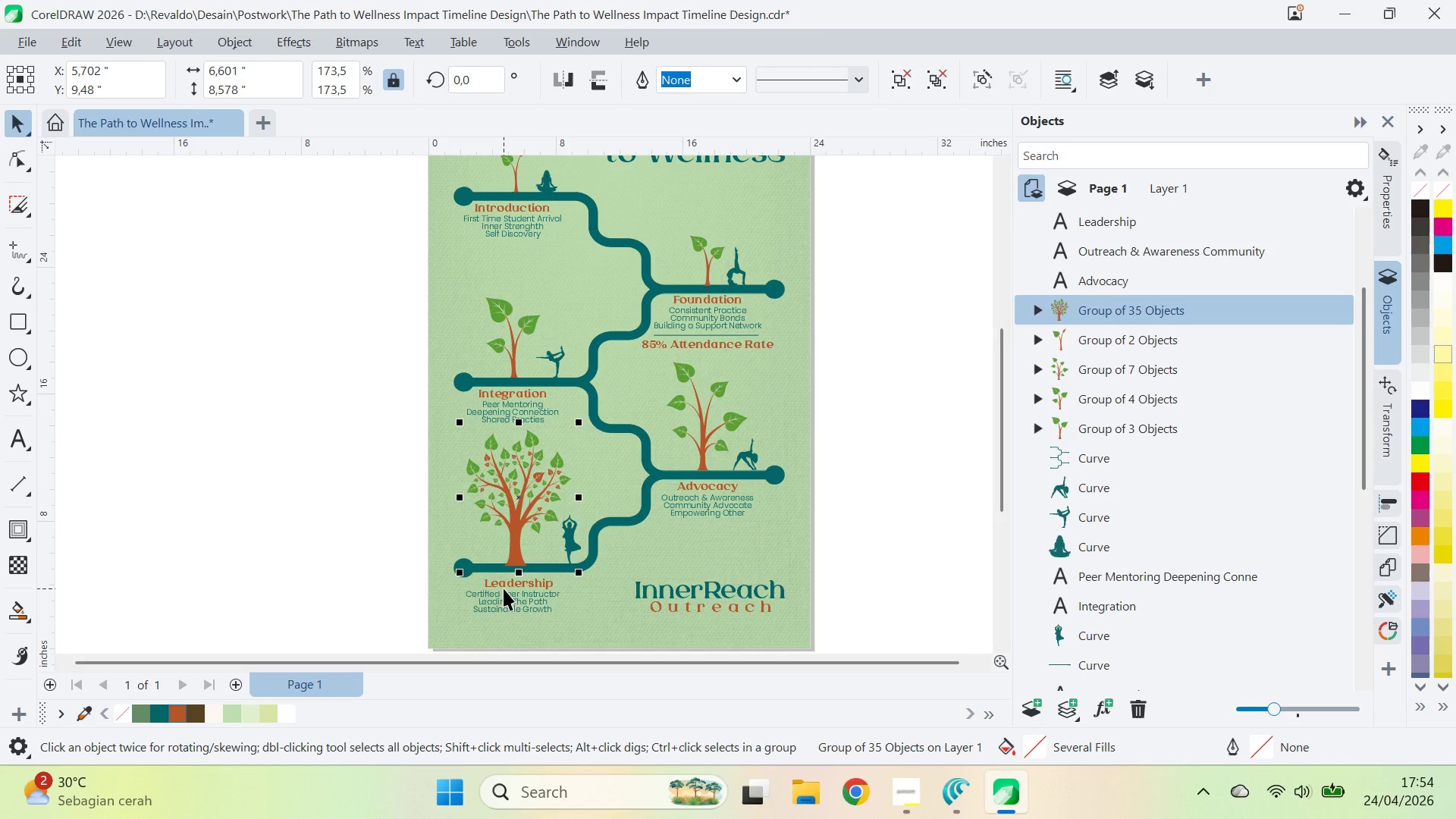 
key(ArrowUp)
 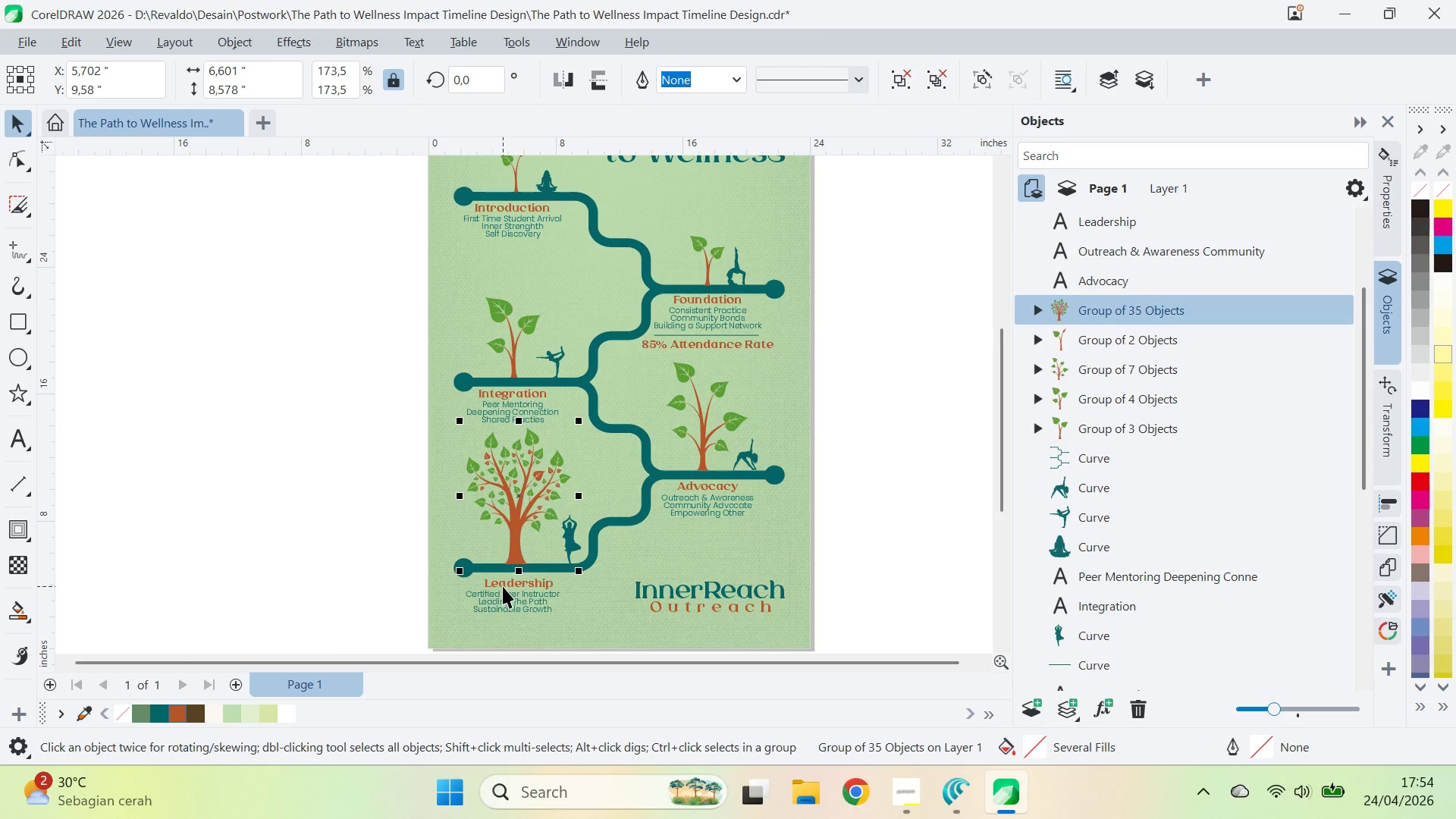 
left_click([503, 585])
 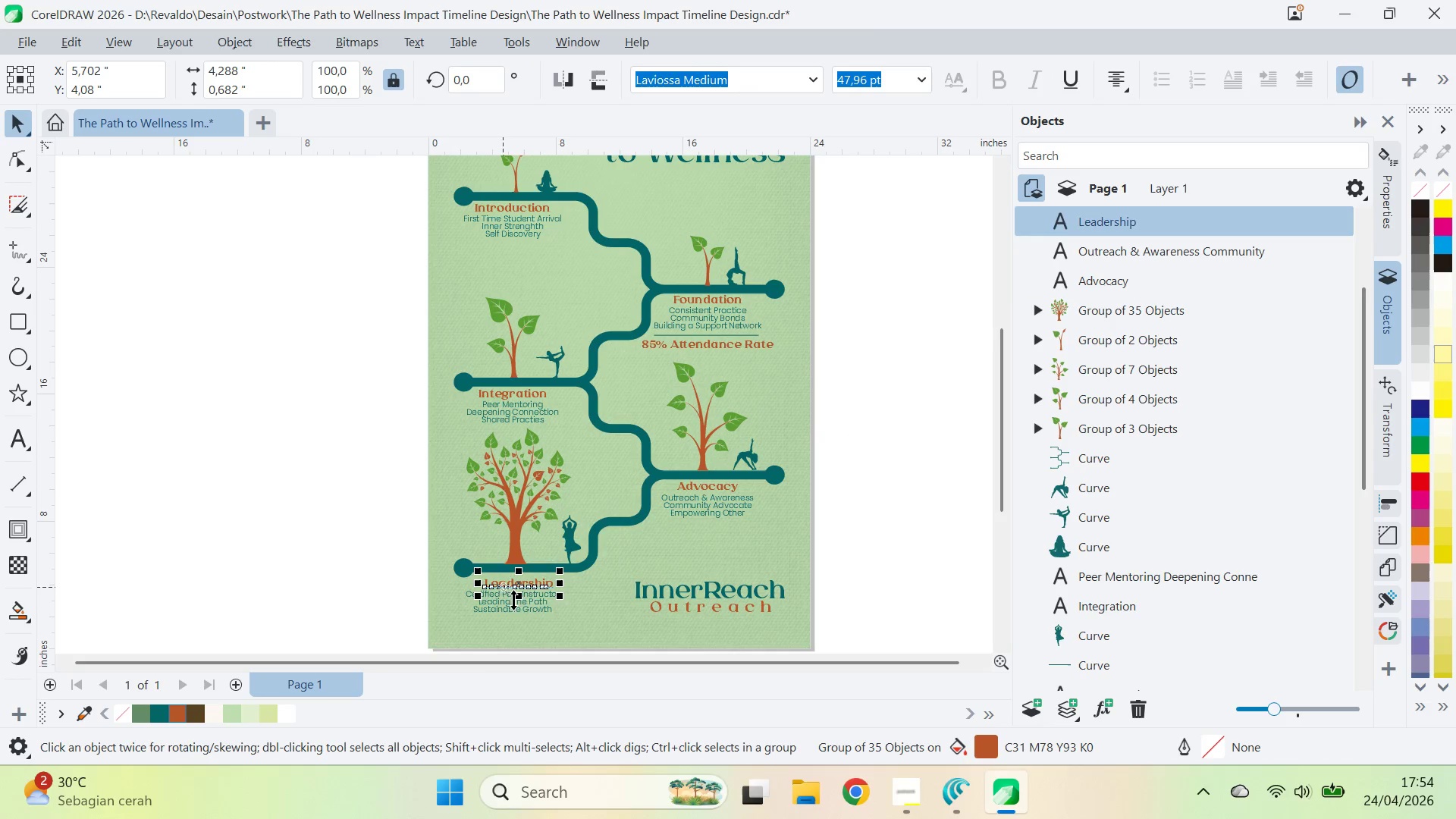 
hold_key(key=ShiftLeft, duration=0.56)
left_click([524, 611])
 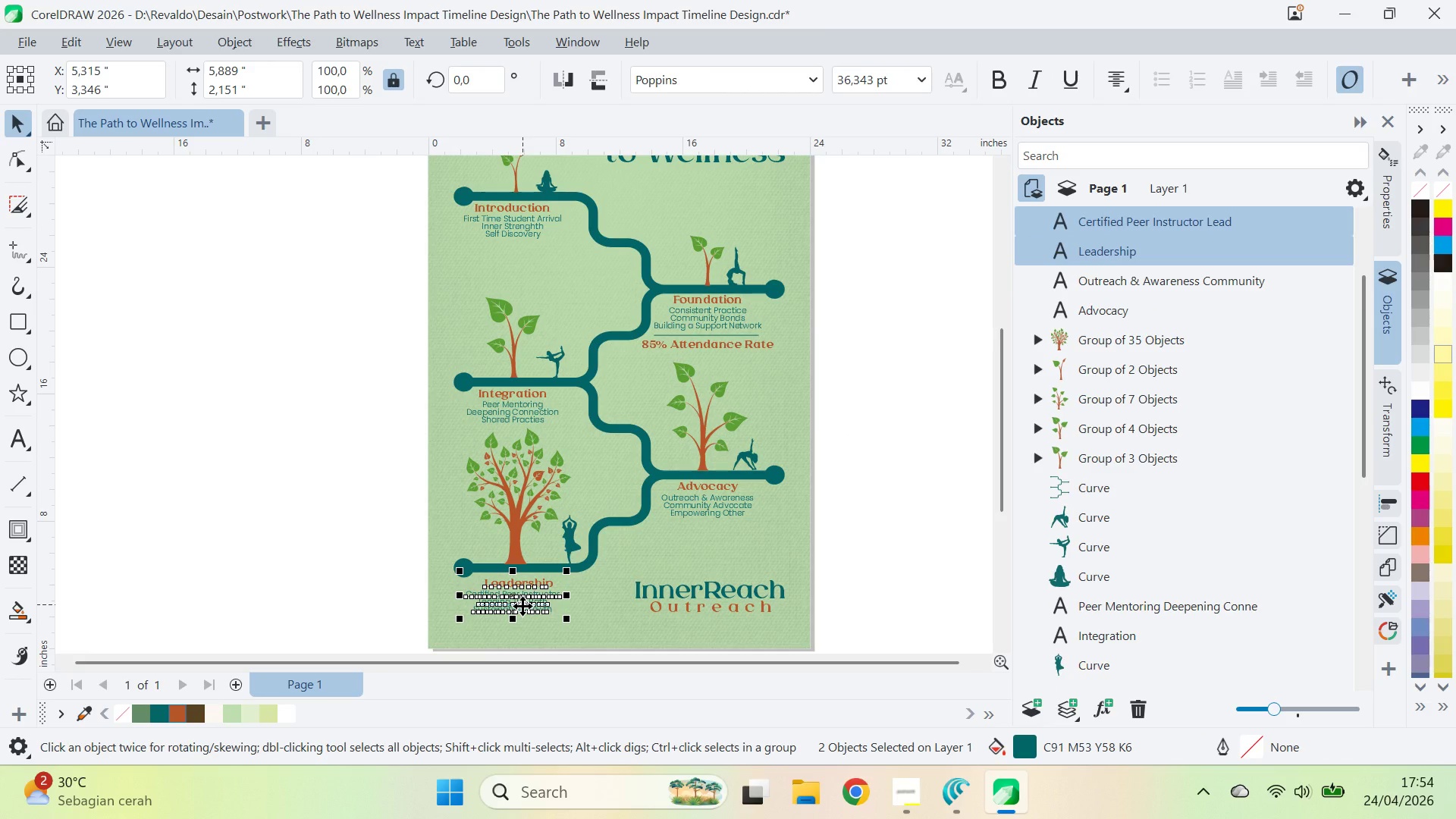 
key(ArrowUp)
 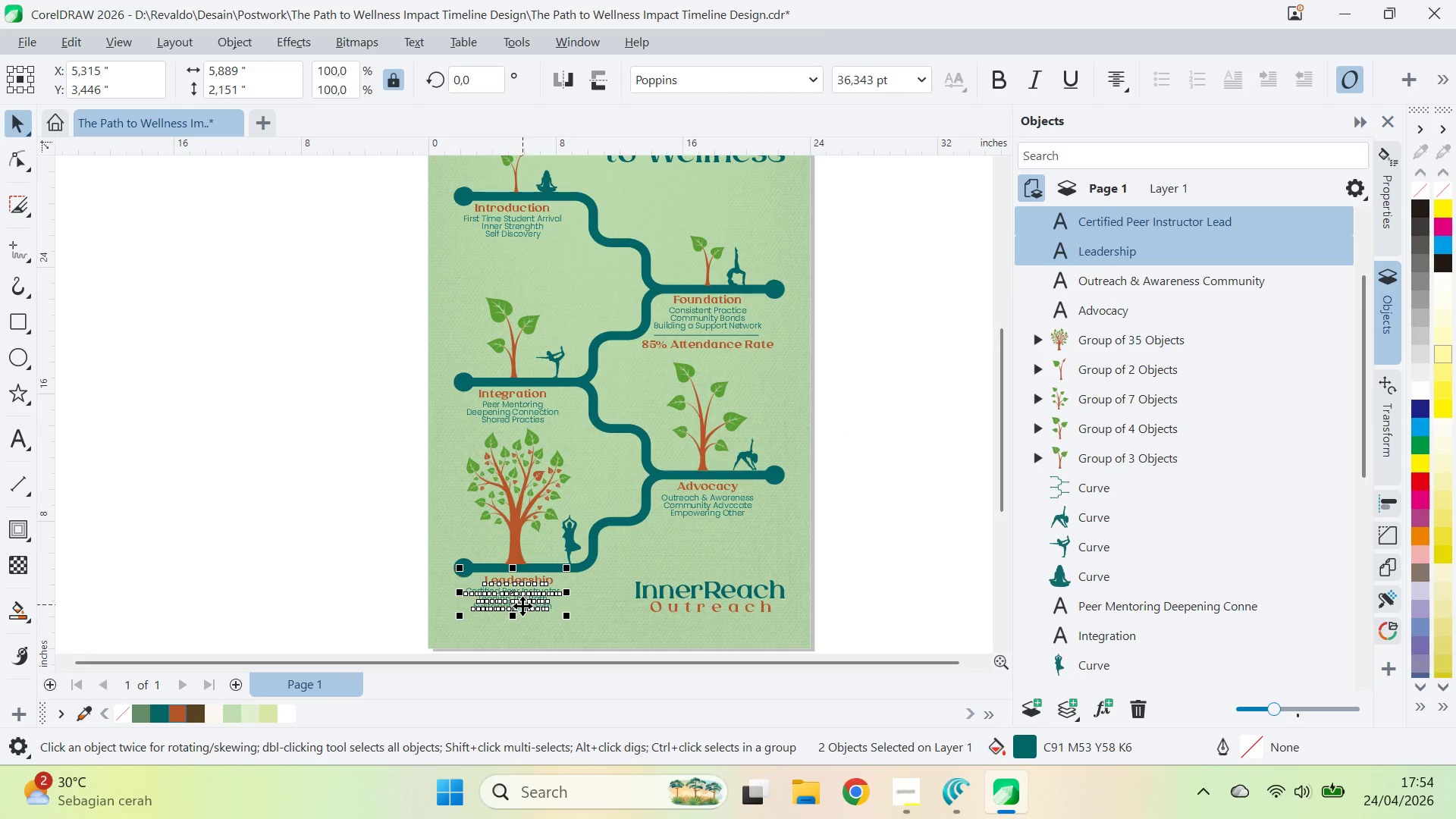 
key(ArrowUp)
 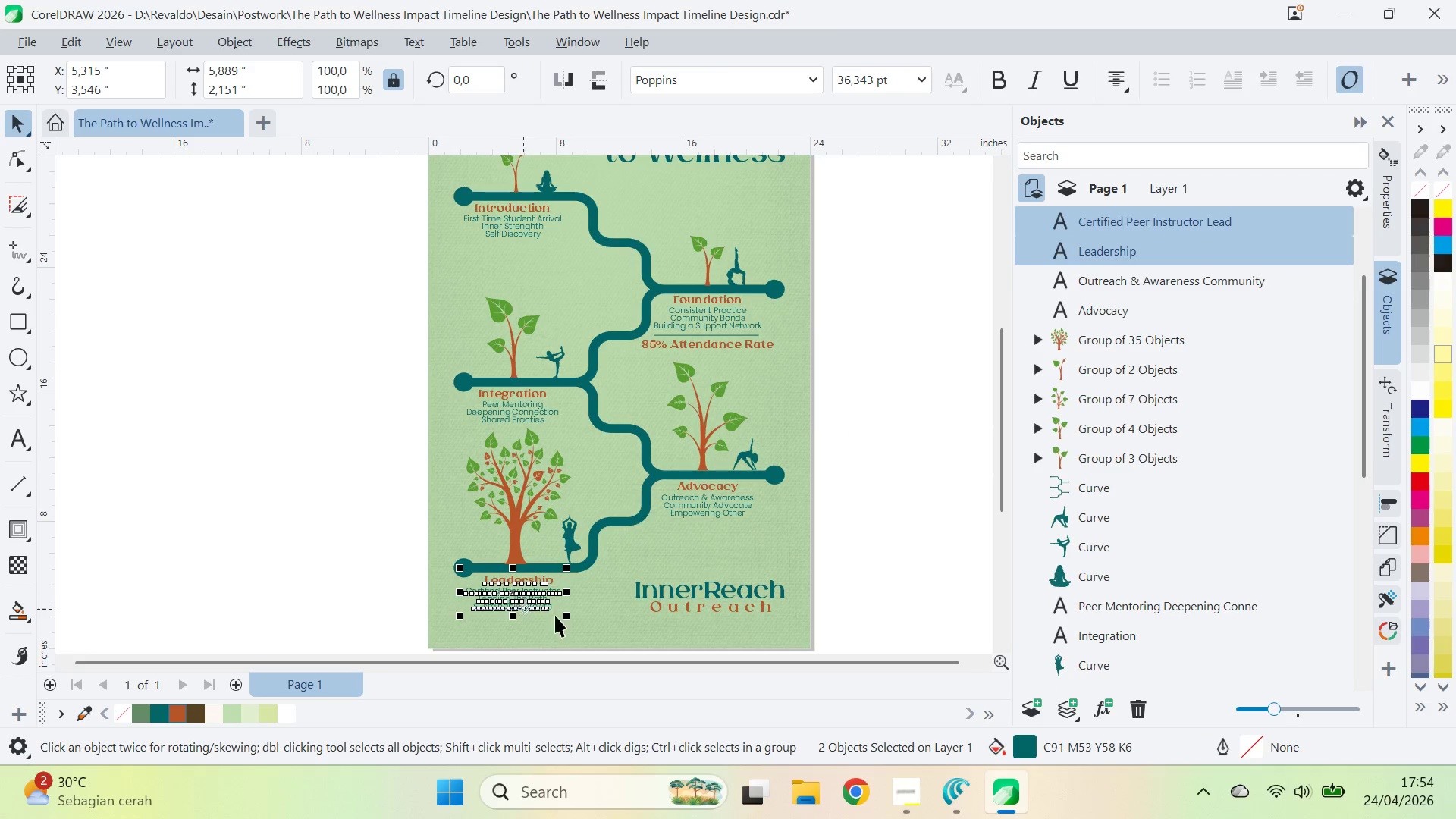 
left_click([296, 431])
 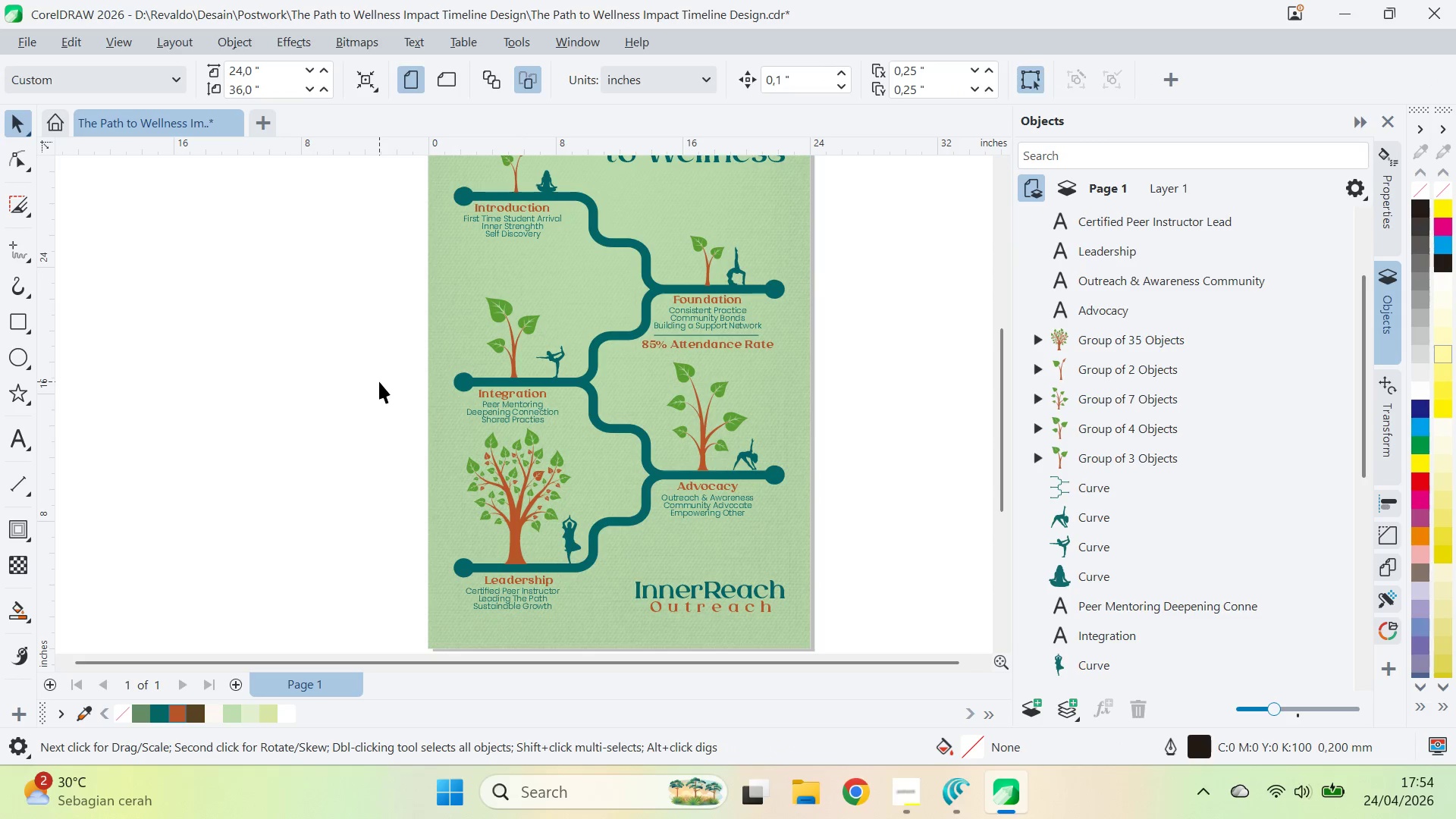 
type(qvqv)
 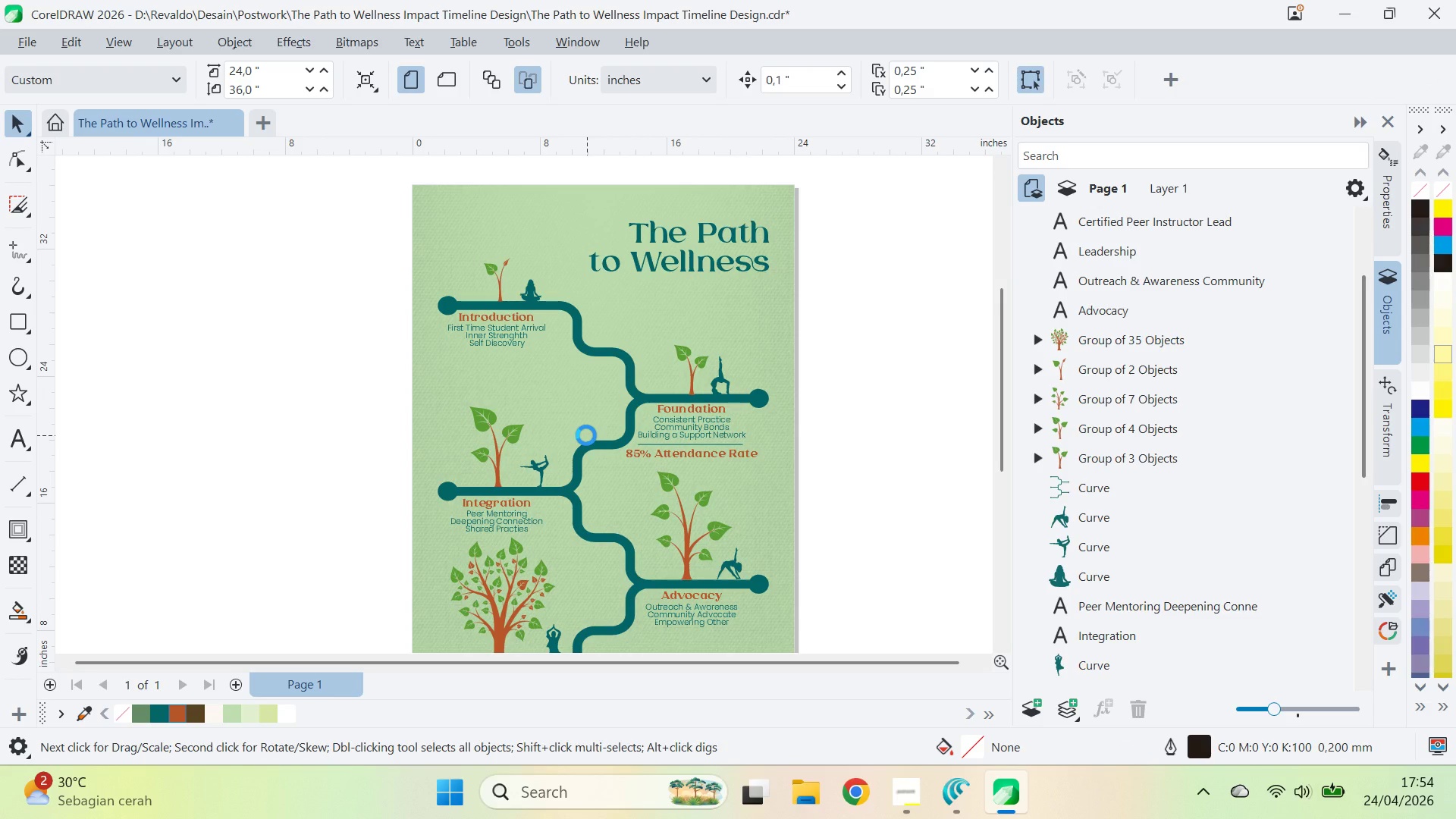 
left_click_drag(start_coordinate=[377, 367], to_coordinate=[341, 535])
 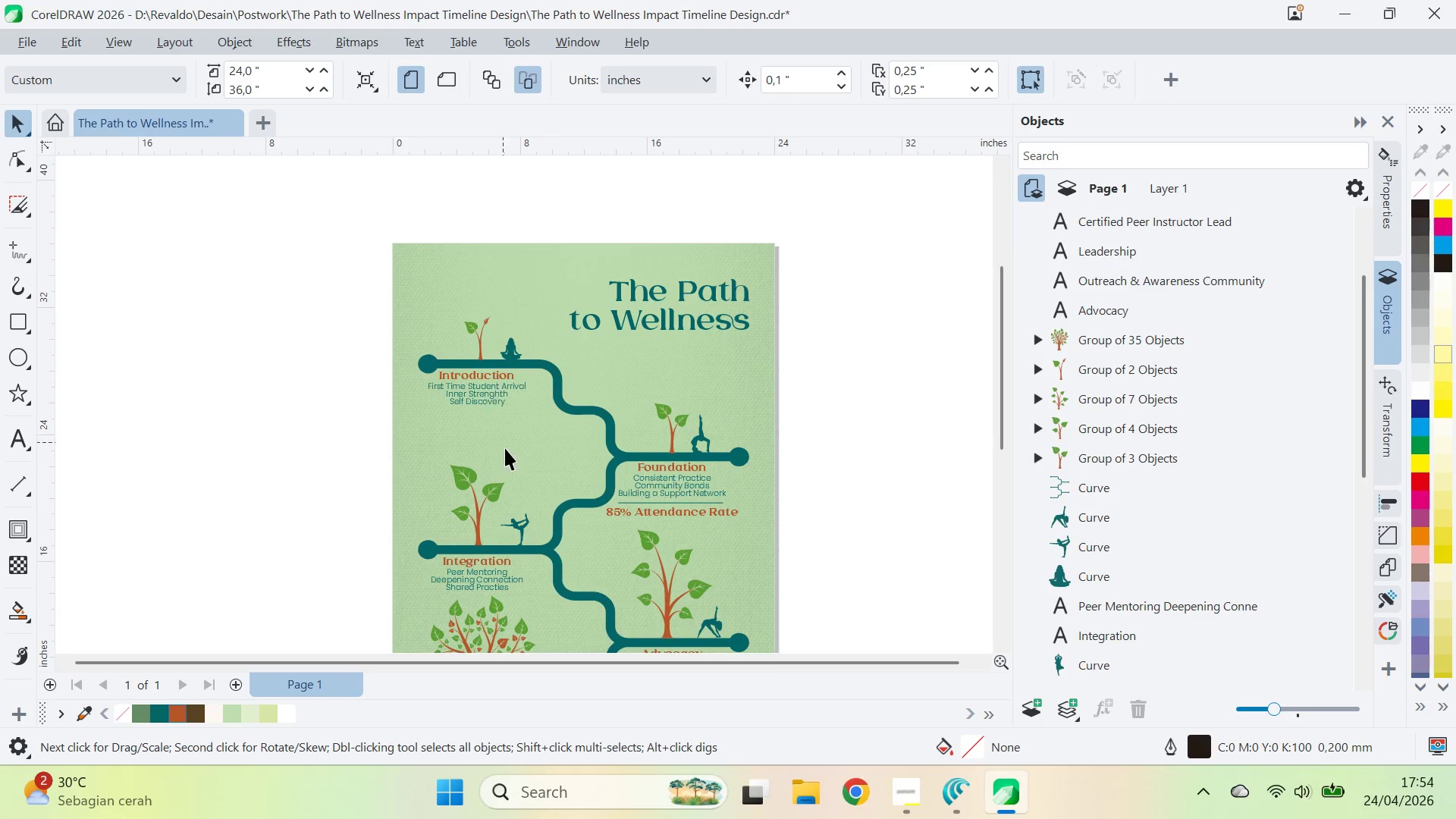 
left_click_drag(start_coordinate=[566, 491], to_coordinate=[586, 432])
 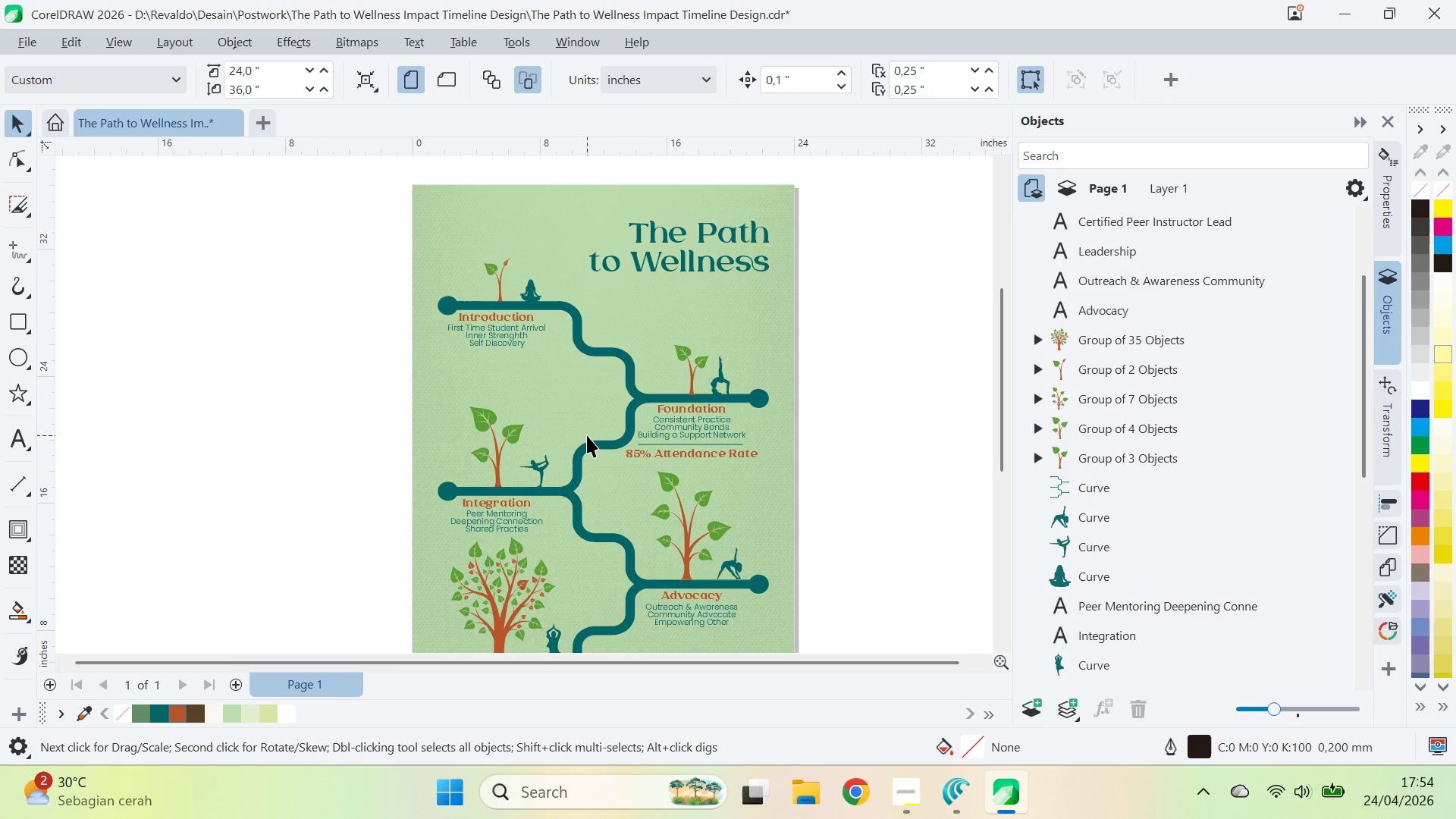 
key(Control+ControlLeft)
 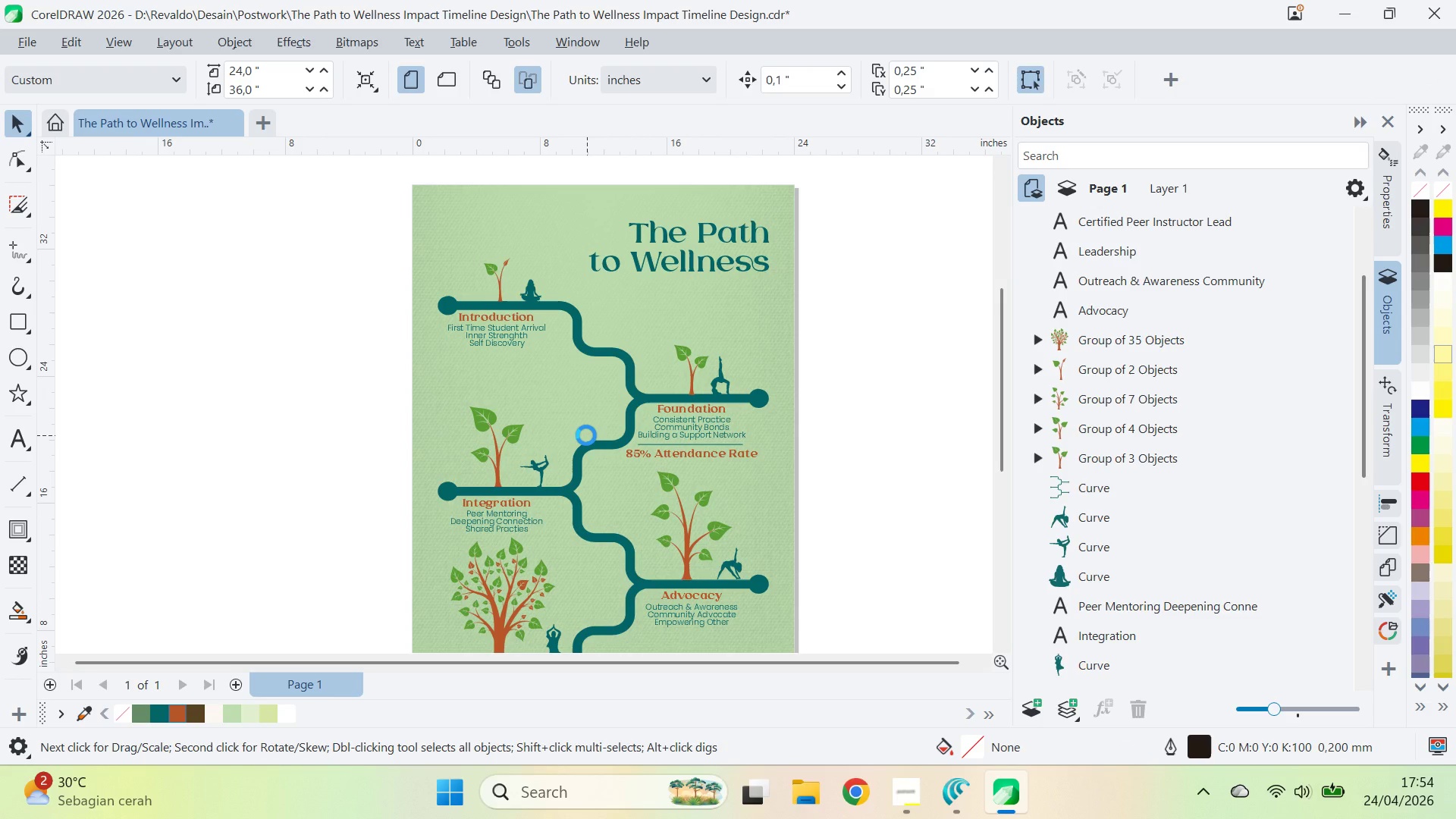 
key(Control+S)
 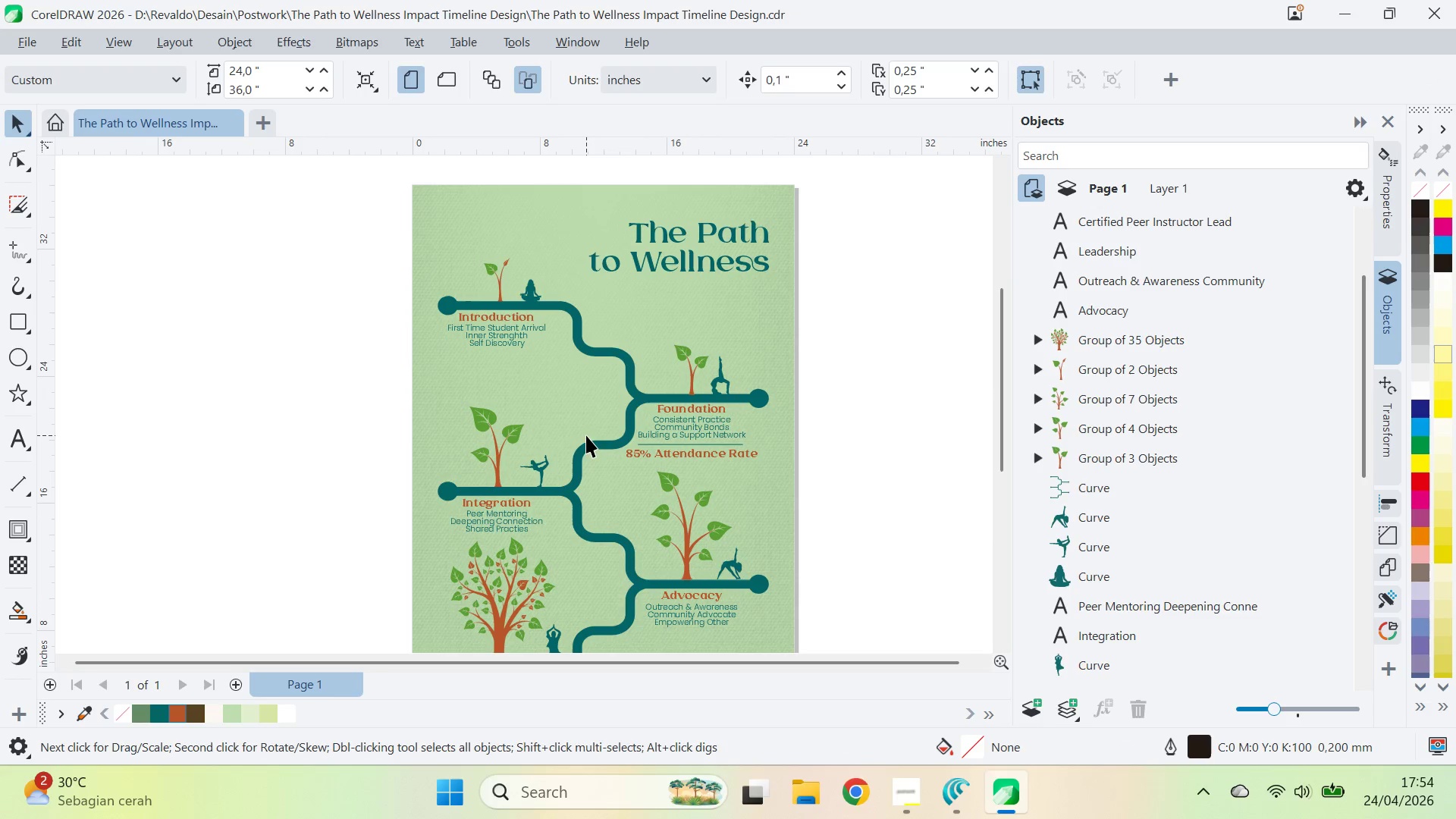 
key(Q)
 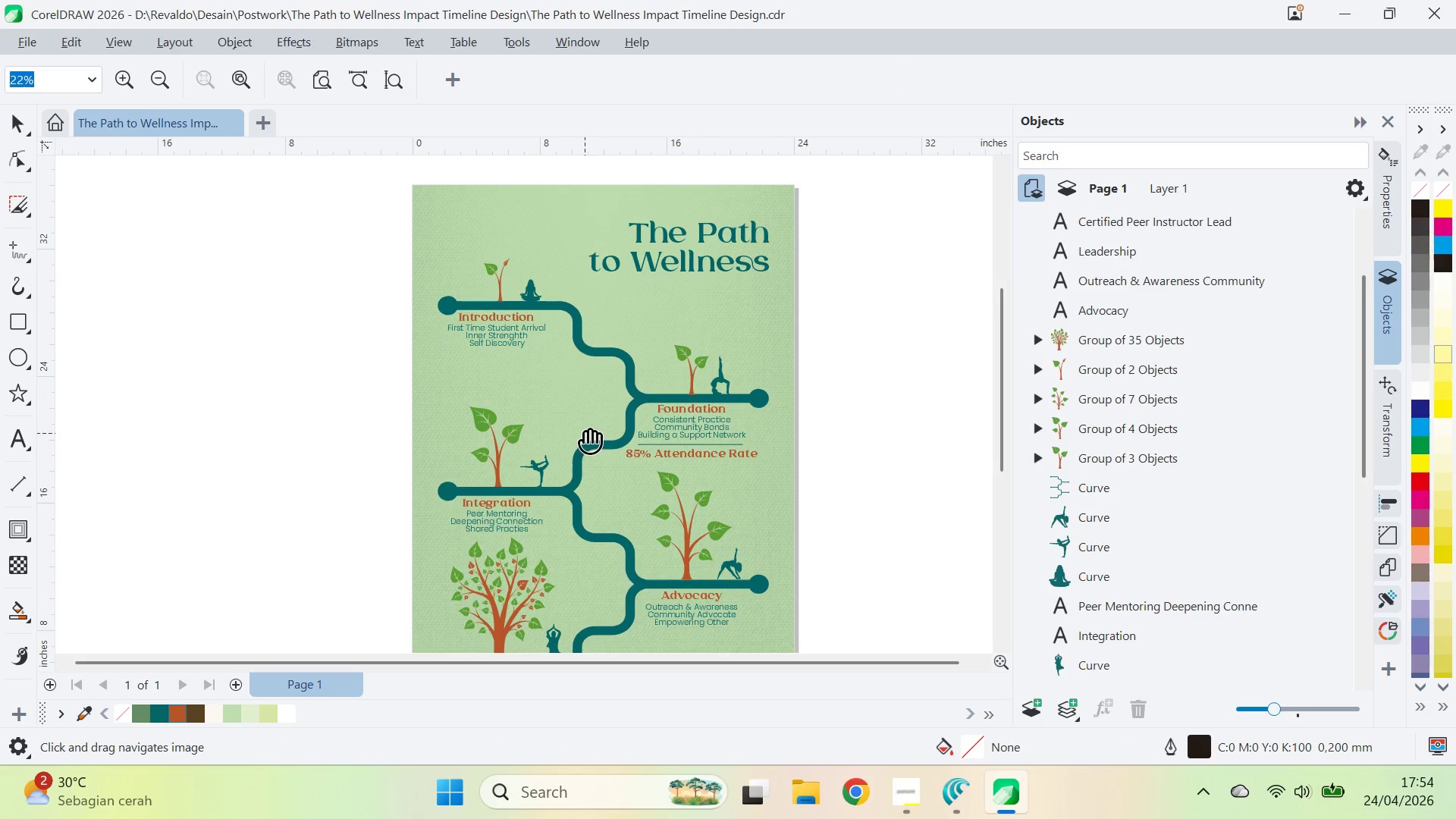 
left_click_drag(start_coordinate=[585, 433], to_coordinate=[597, 418])
 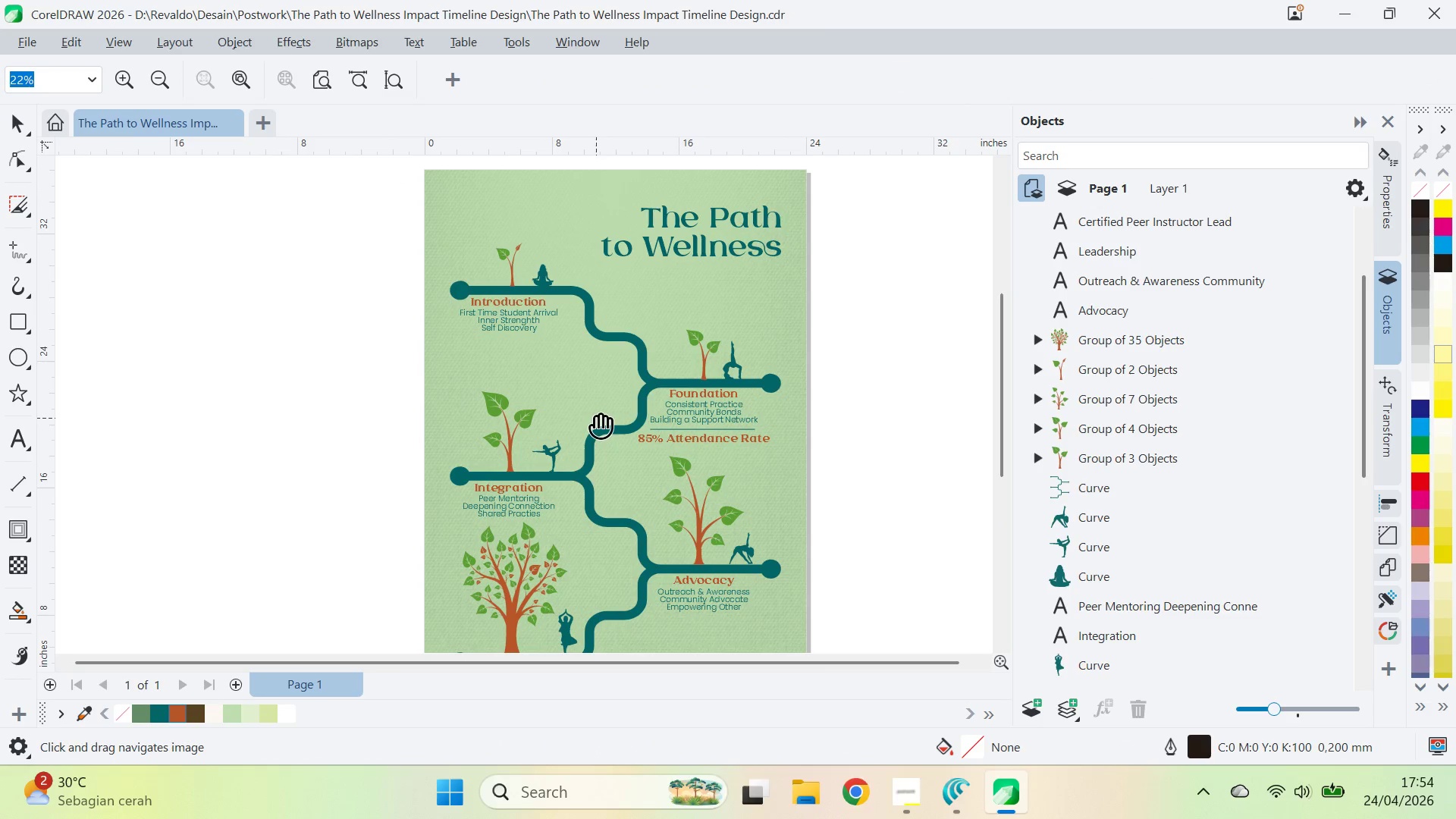 
key(Alt+Tab)